 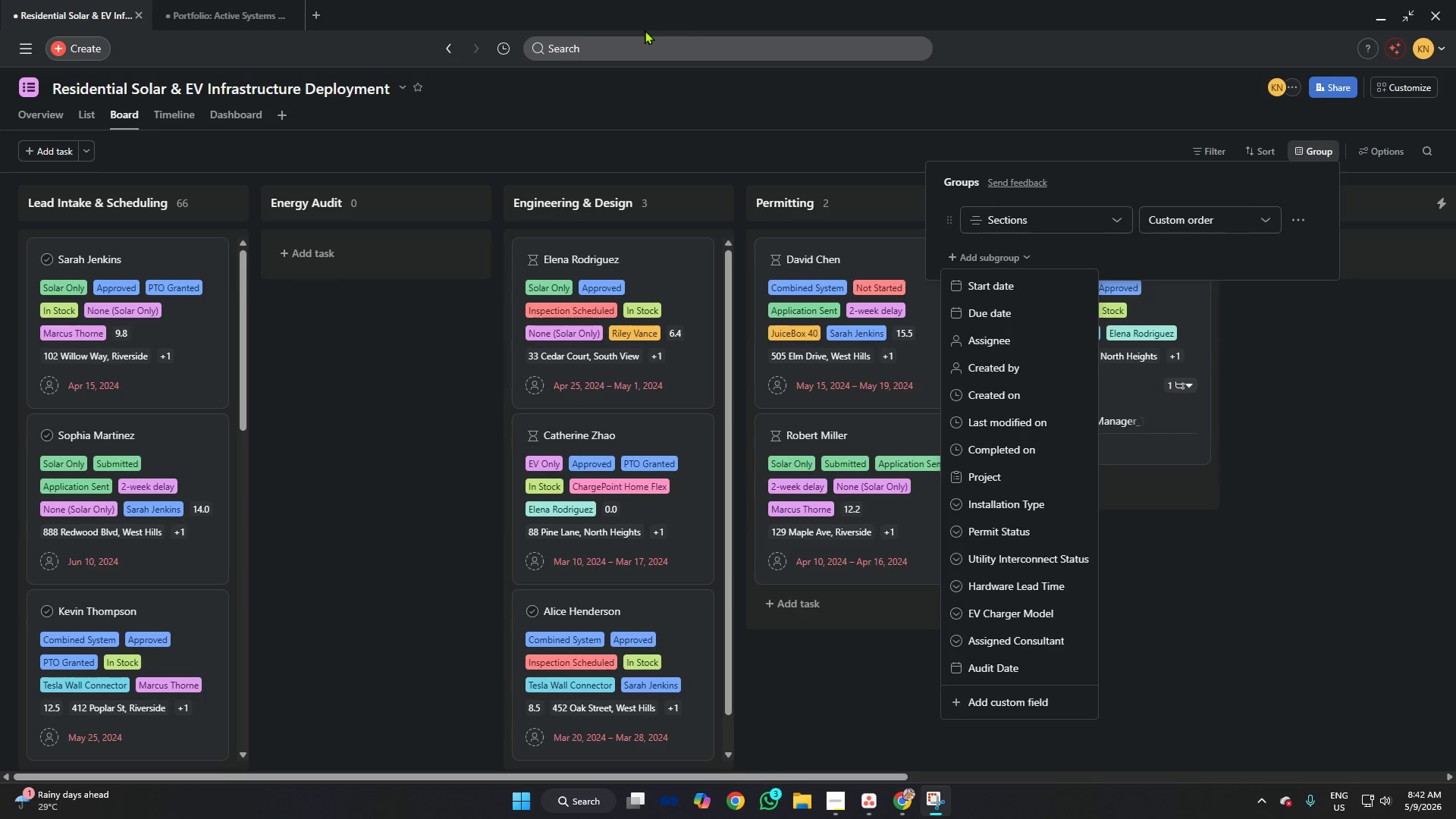 
left_click([1020, 535])
 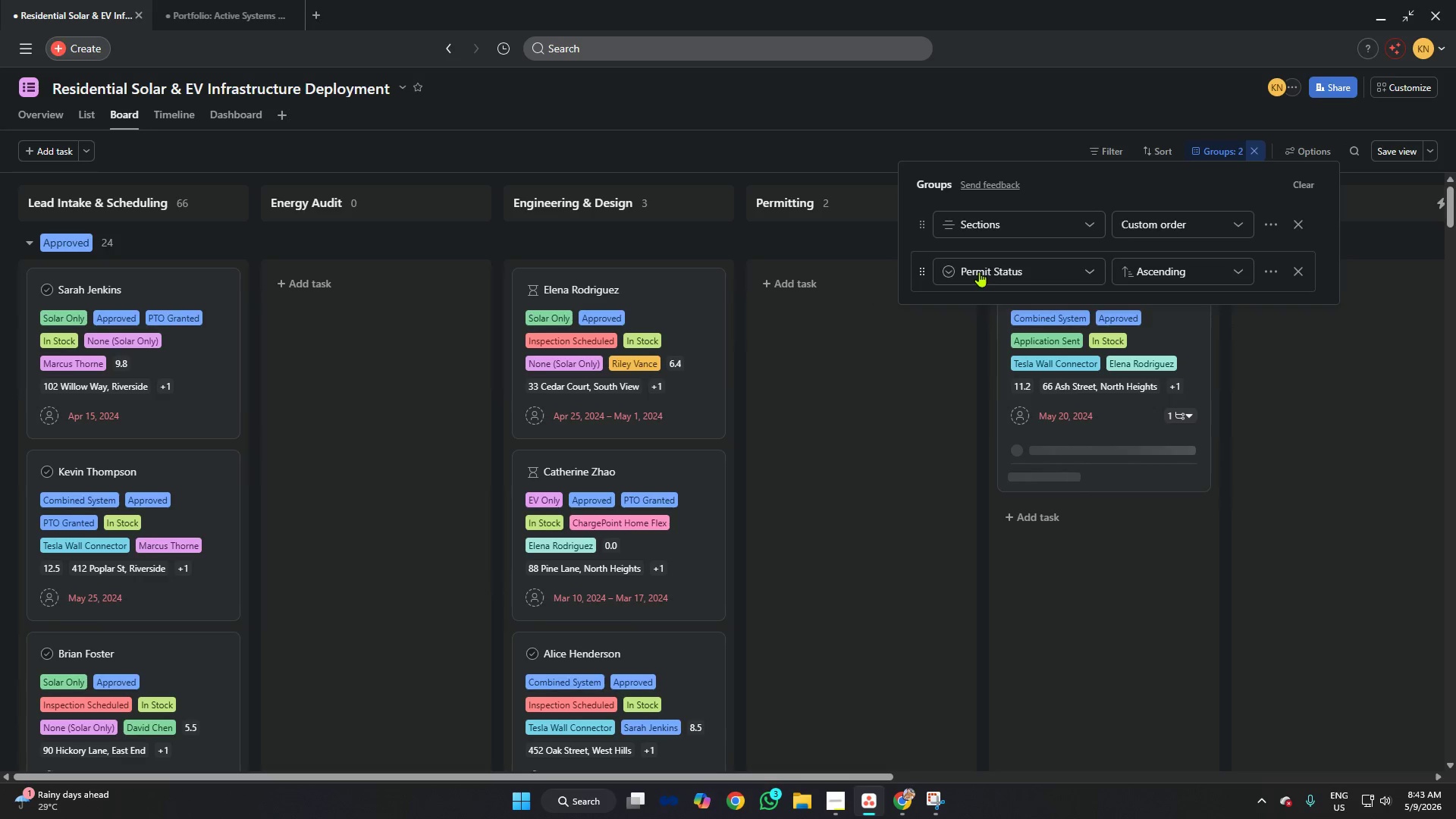 
wait(8.44)
 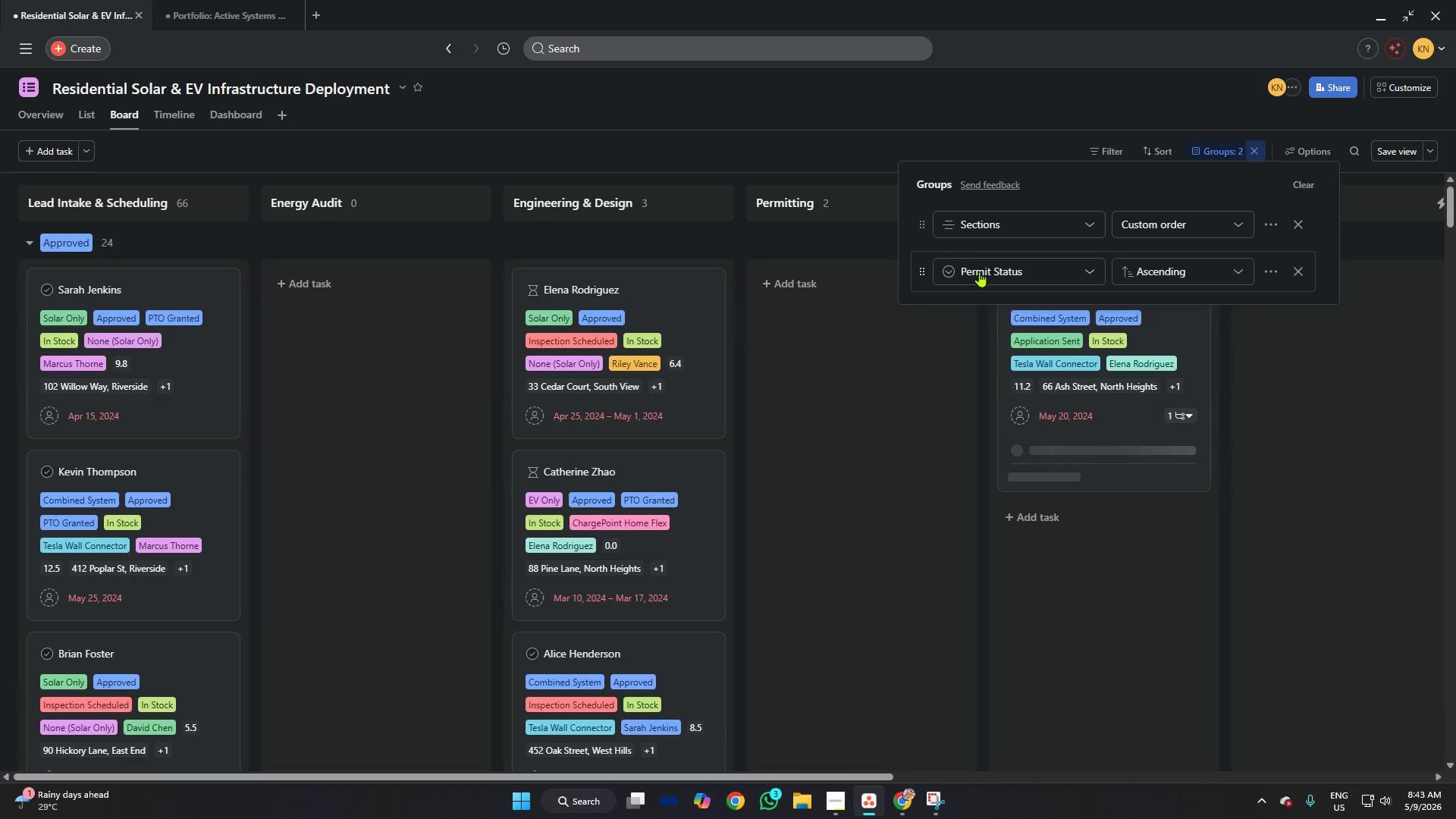 
left_click([1305, 187])
 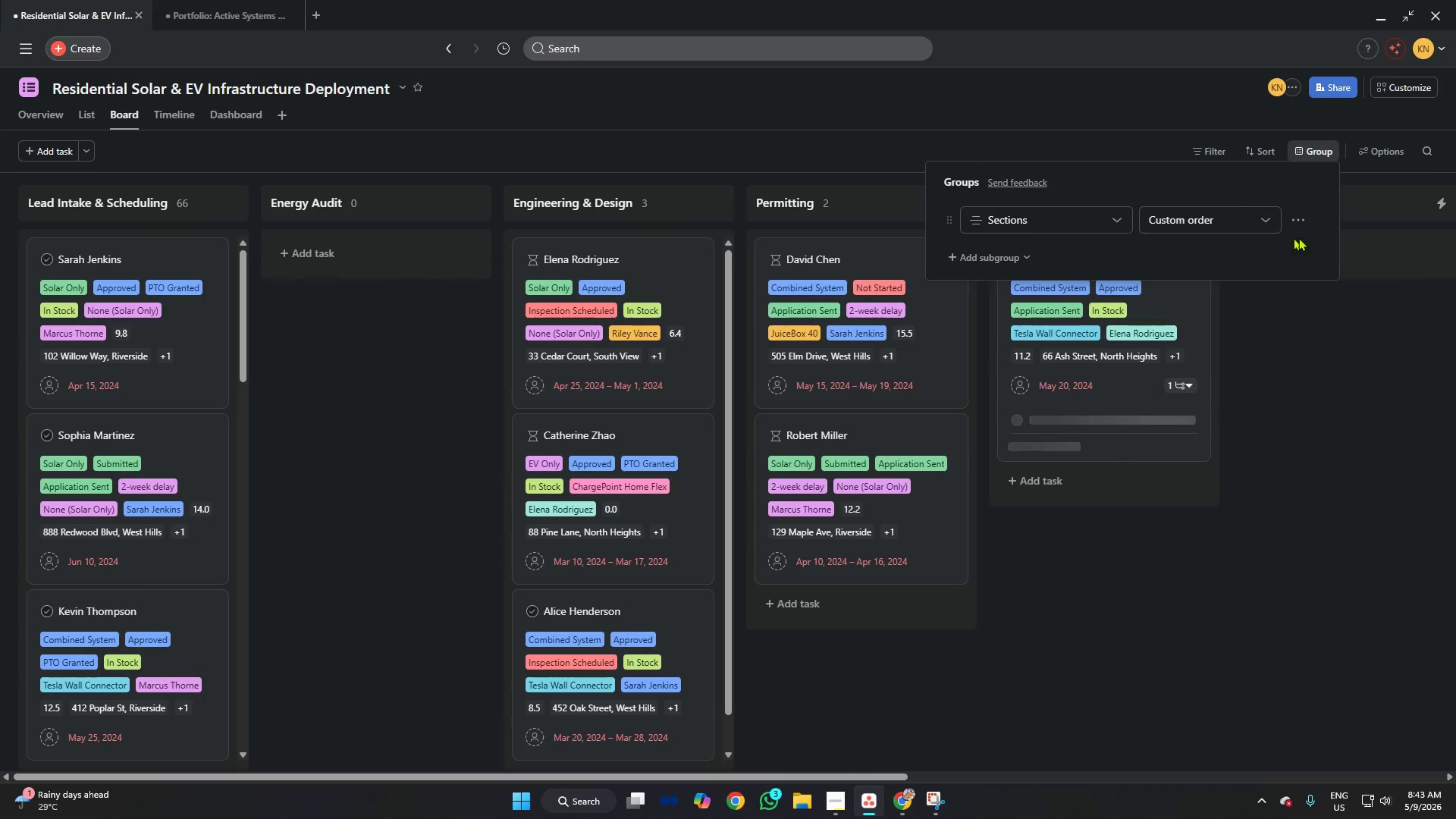 
left_click([1294, 372])
 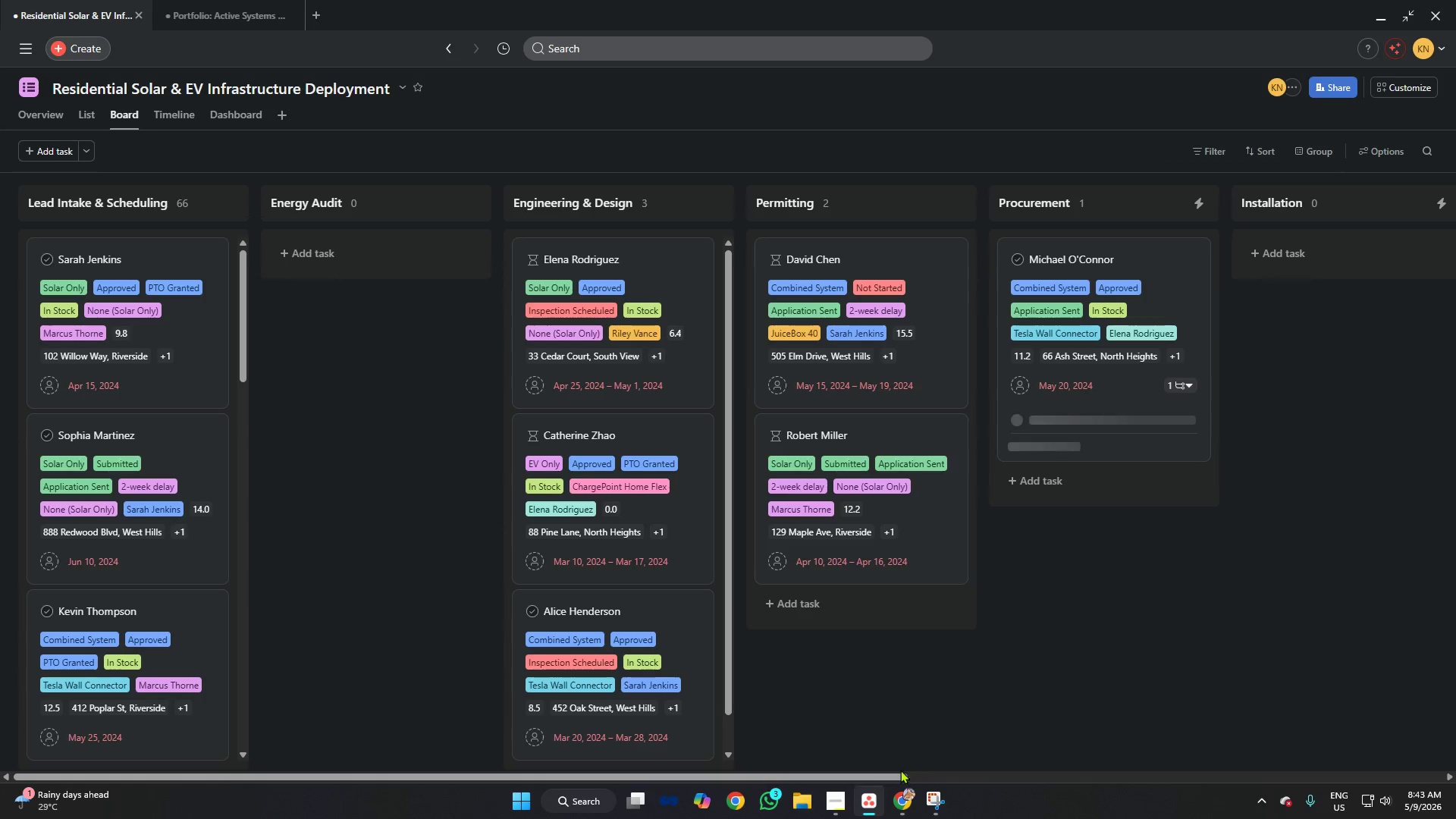 
left_click_drag(start_coordinate=[887, 774], to_coordinate=[811, 777])
 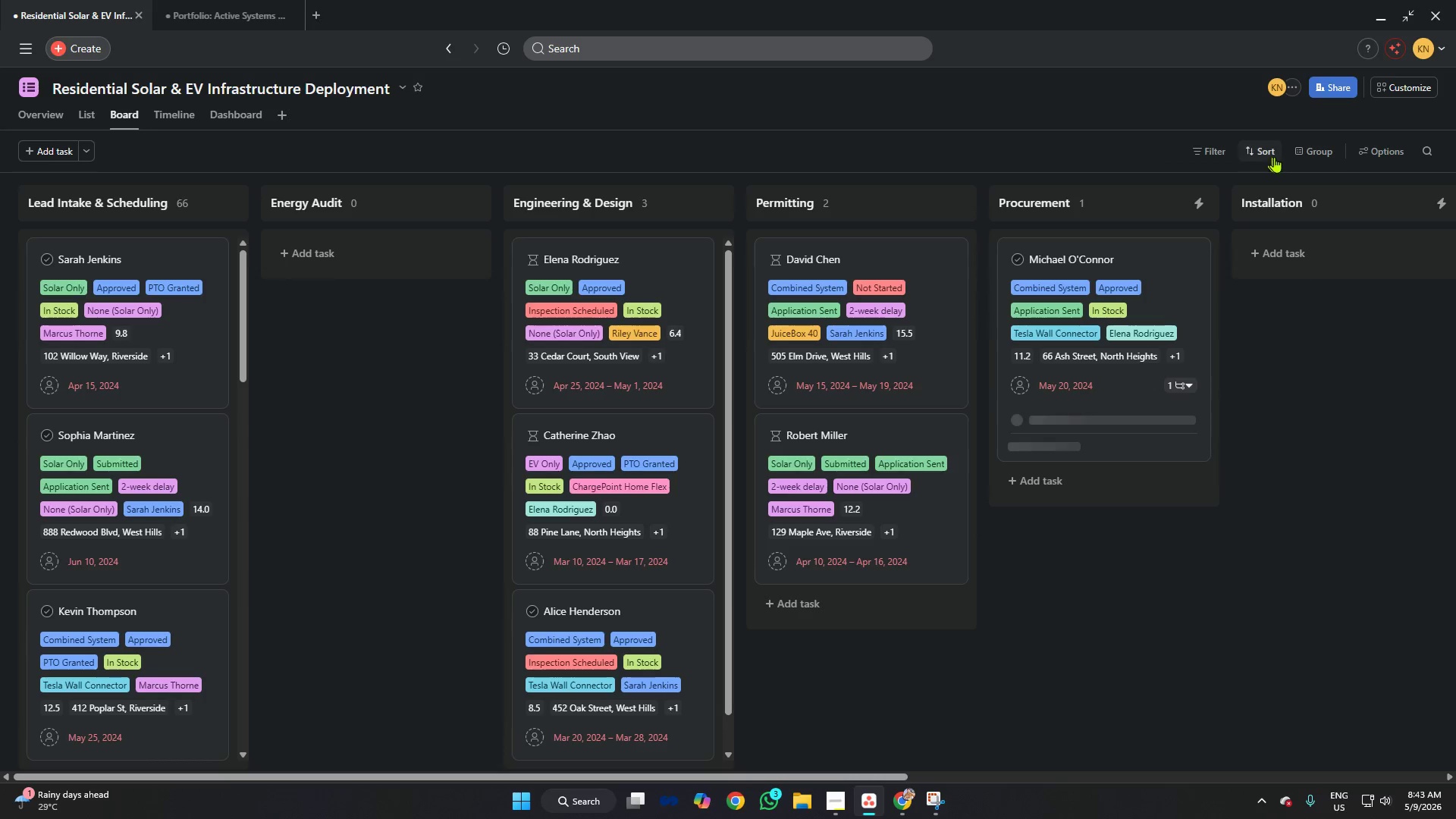 
left_click([1304, 153])
 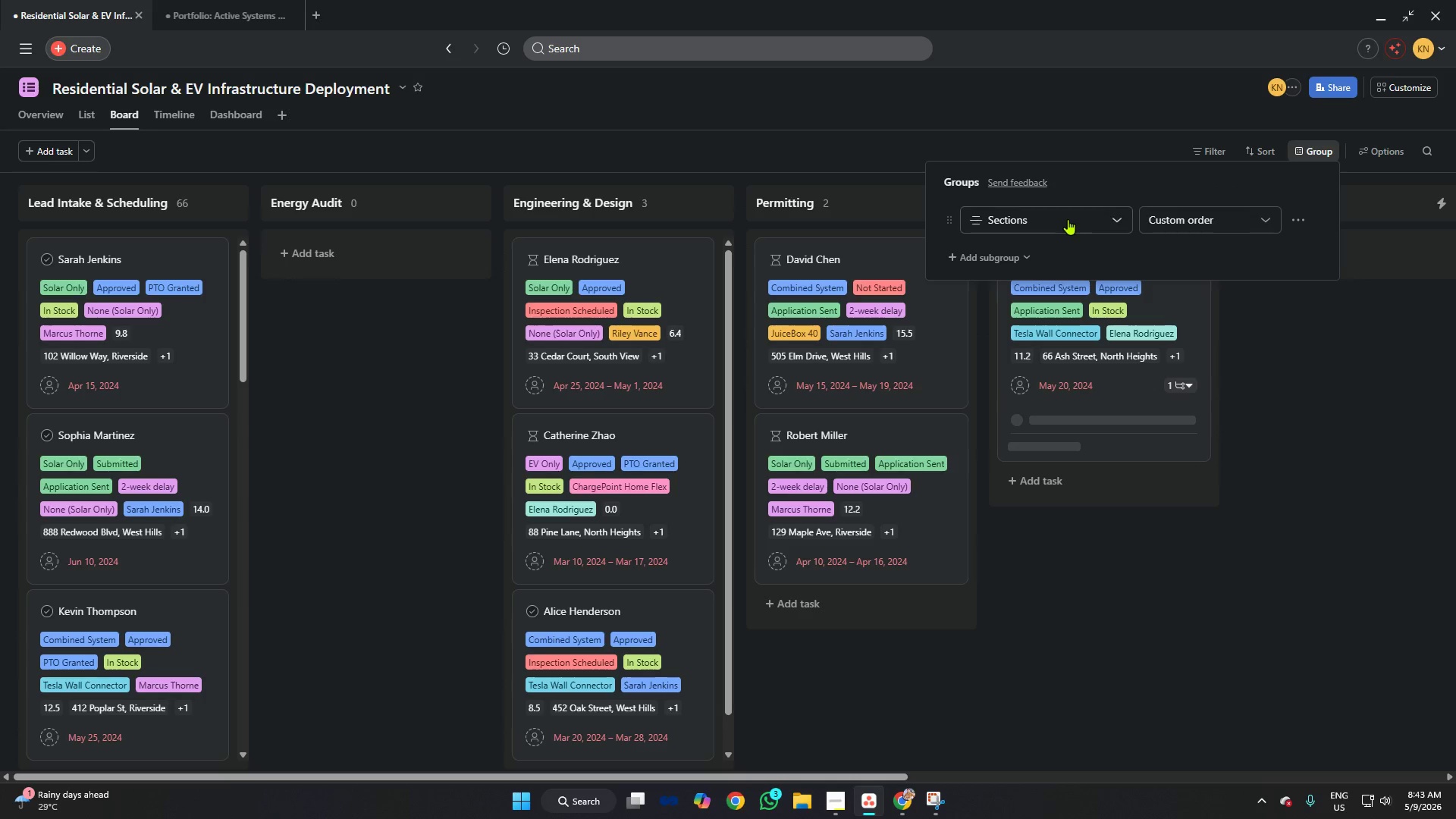 
left_click([1063, 218])
 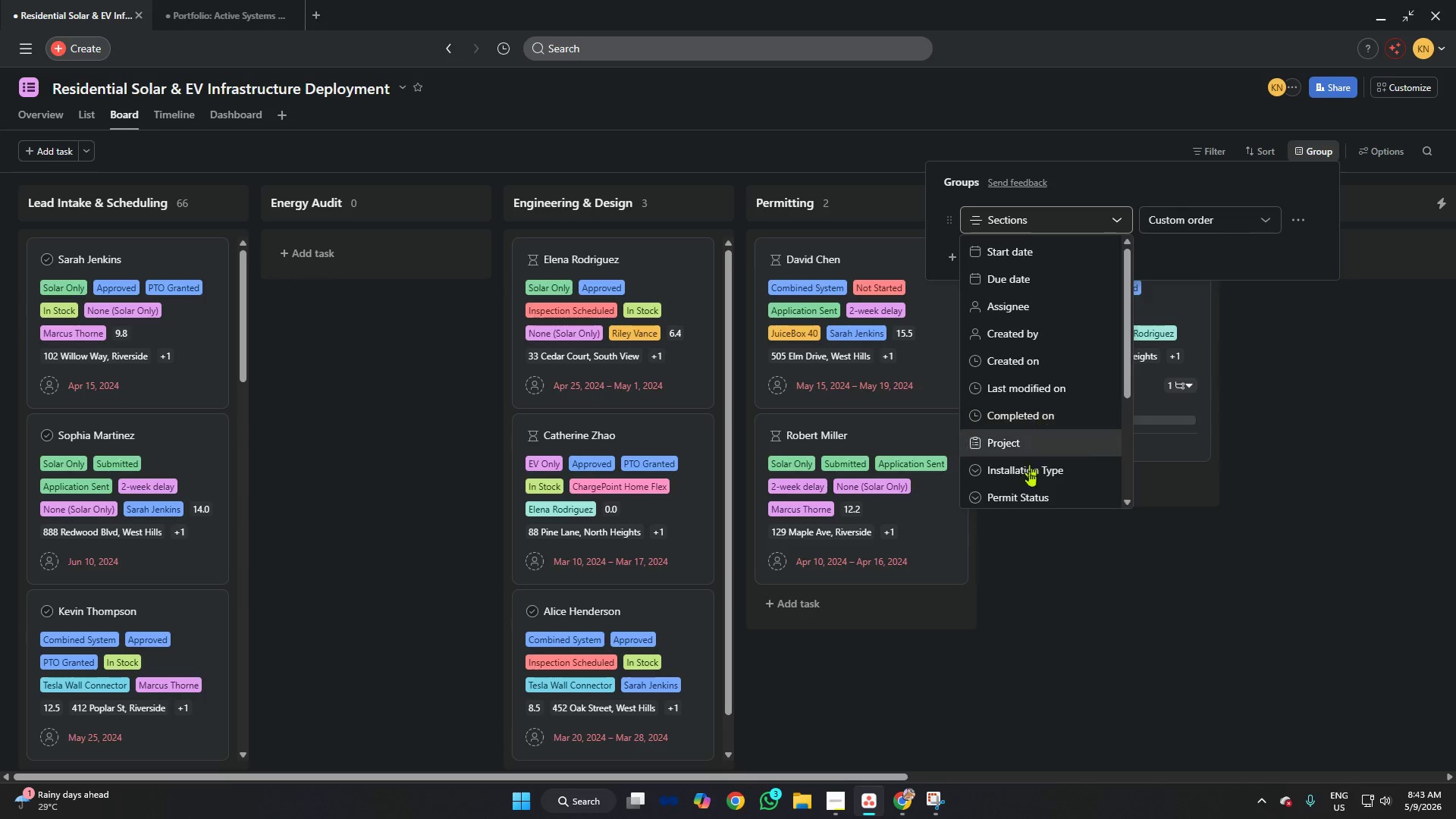 
left_click([1030, 495])
 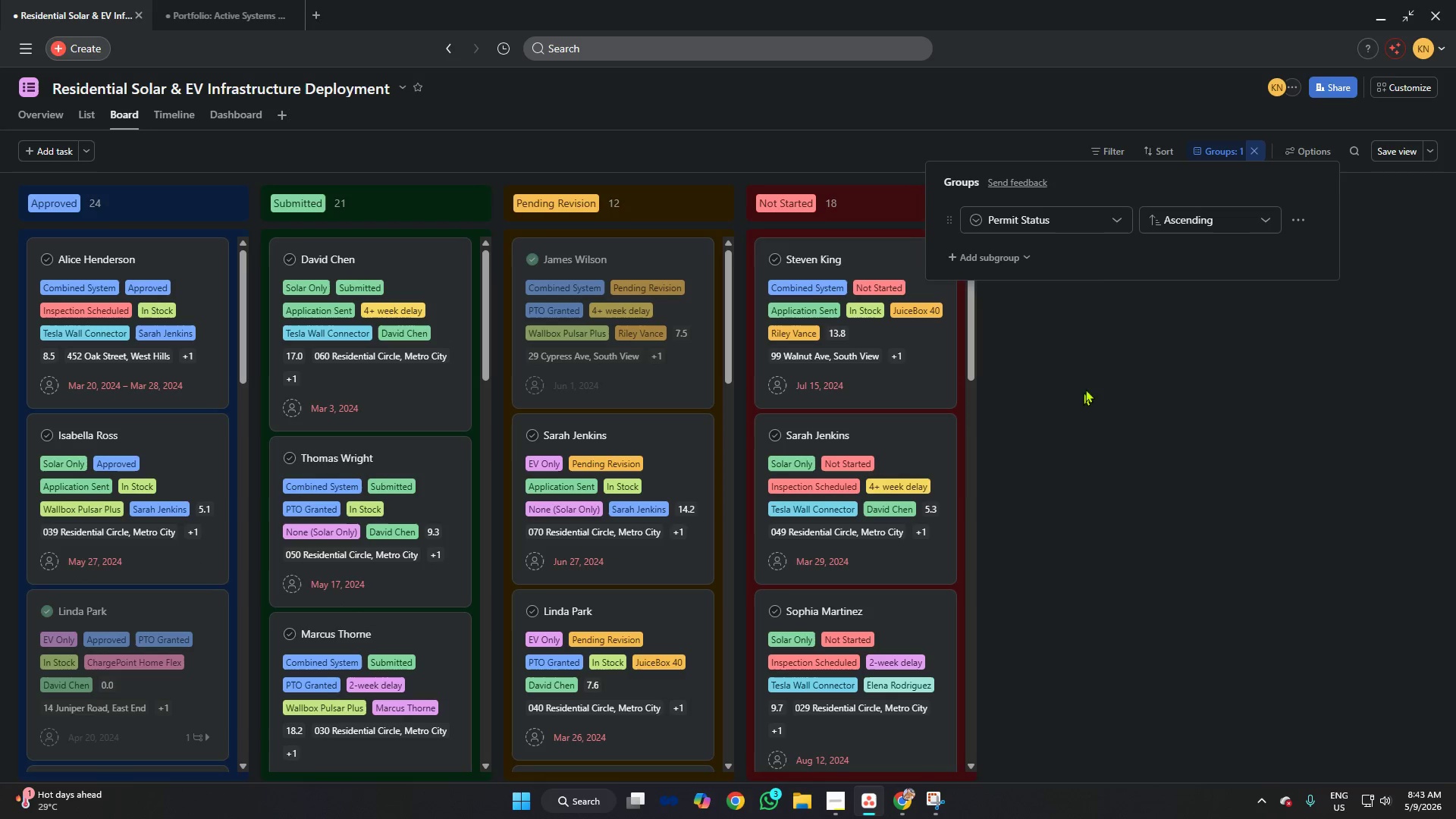 
left_click([1093, 378])
 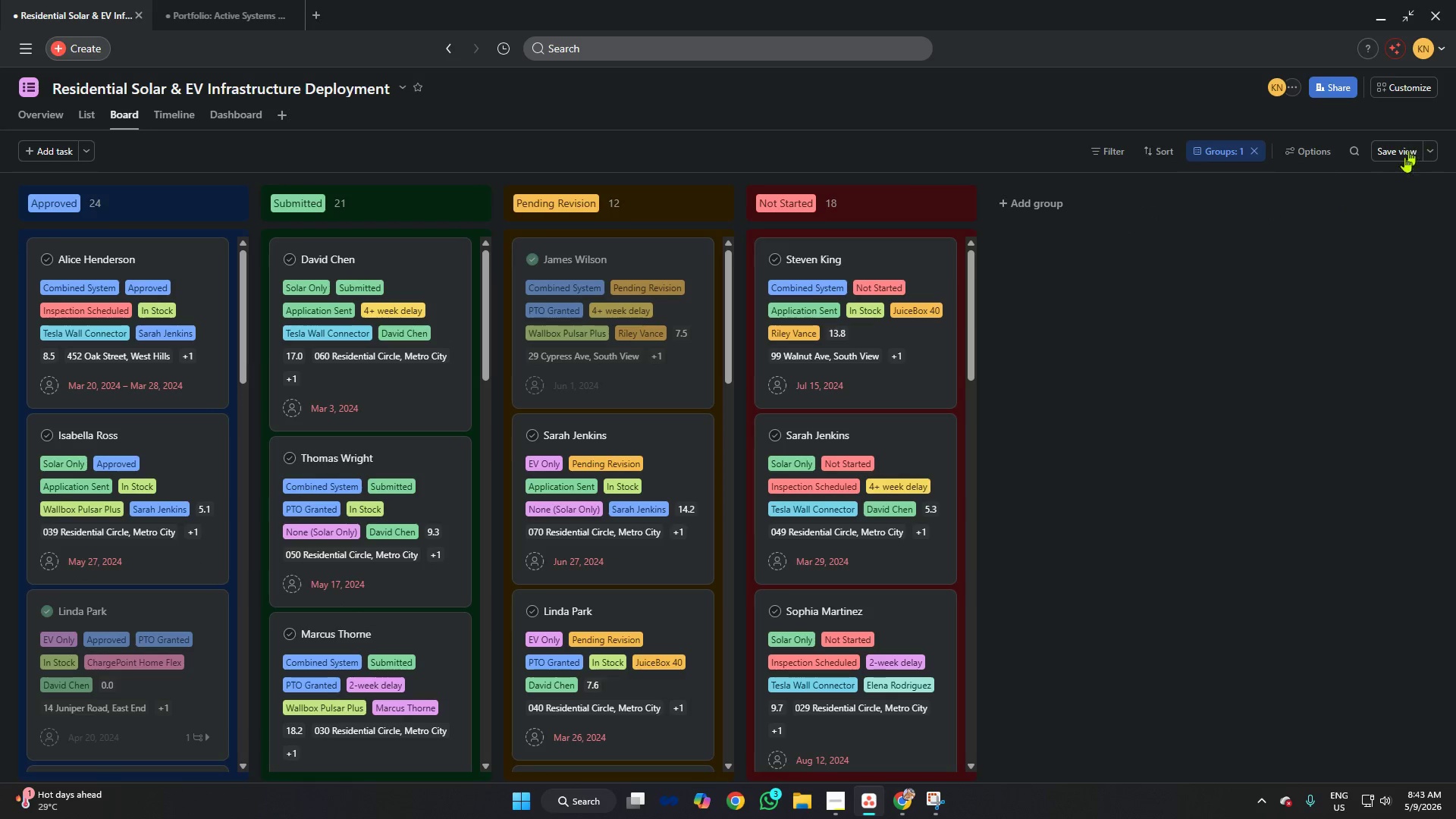 
left_click([1389, 152])
 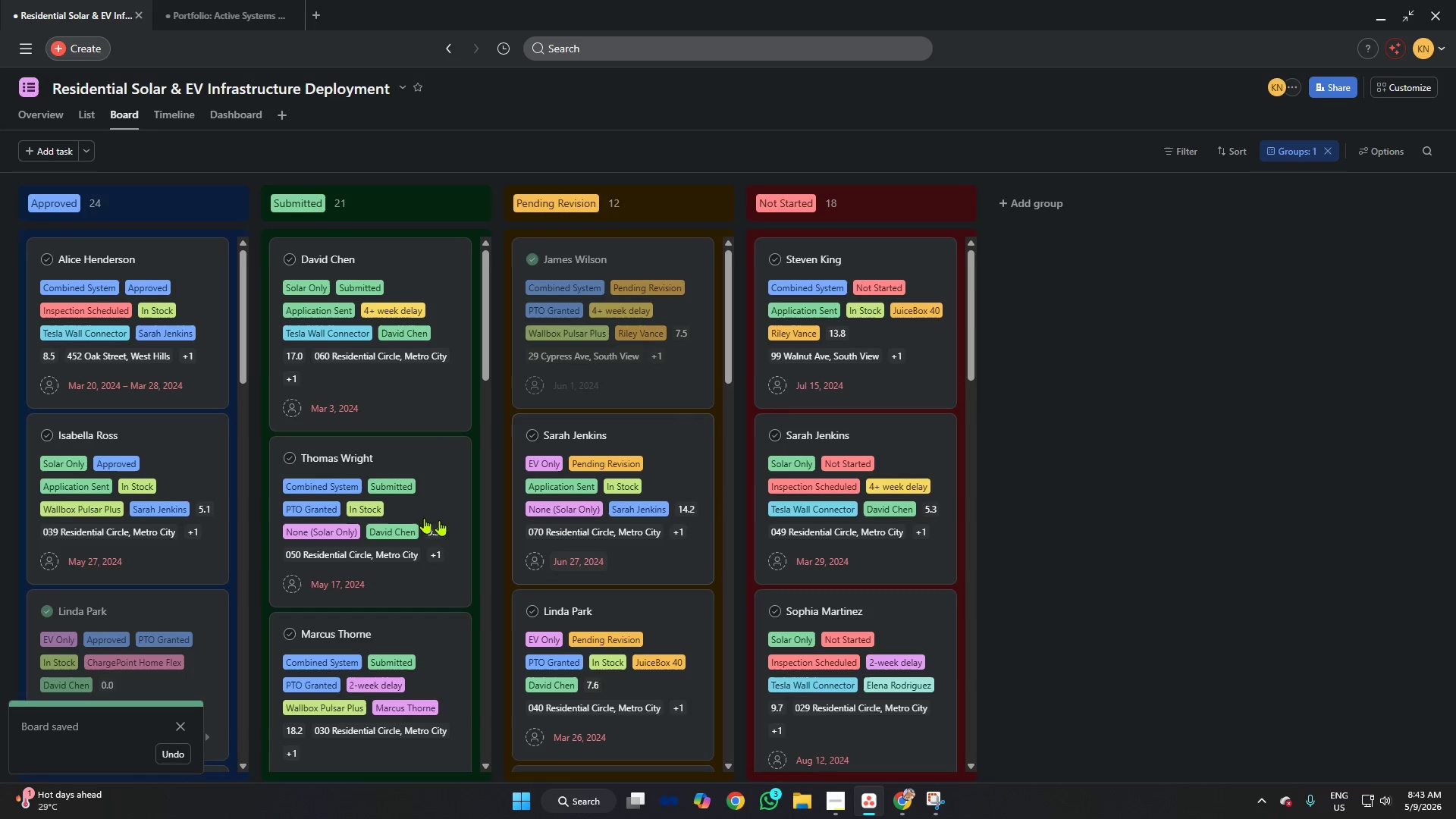 
scroll: coordinate [402, 443], scroll_direction: down, amount: 7.0
 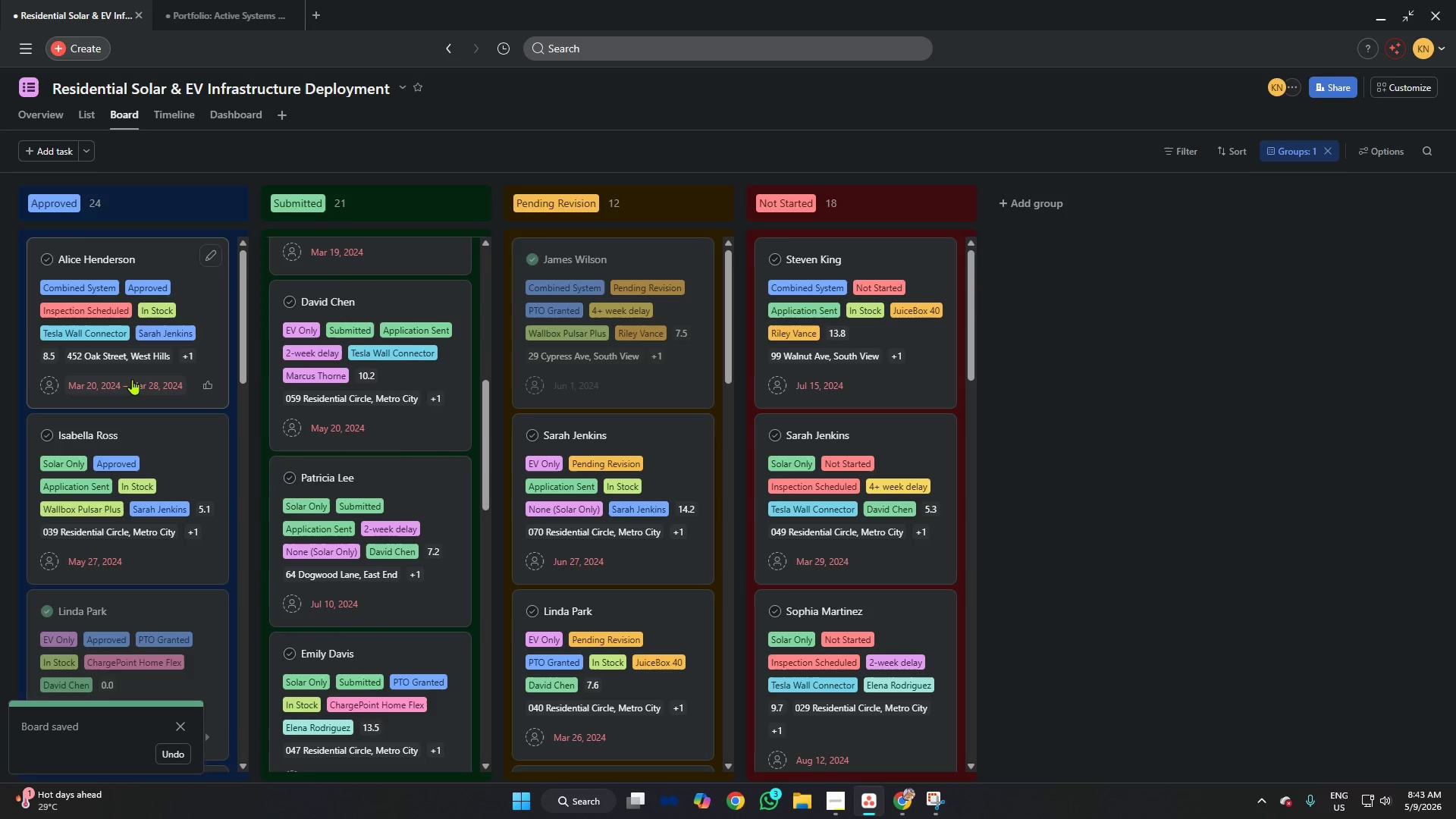 
scroll: coordinate [588, 367], scroll_direction: up, amount: 14.0
 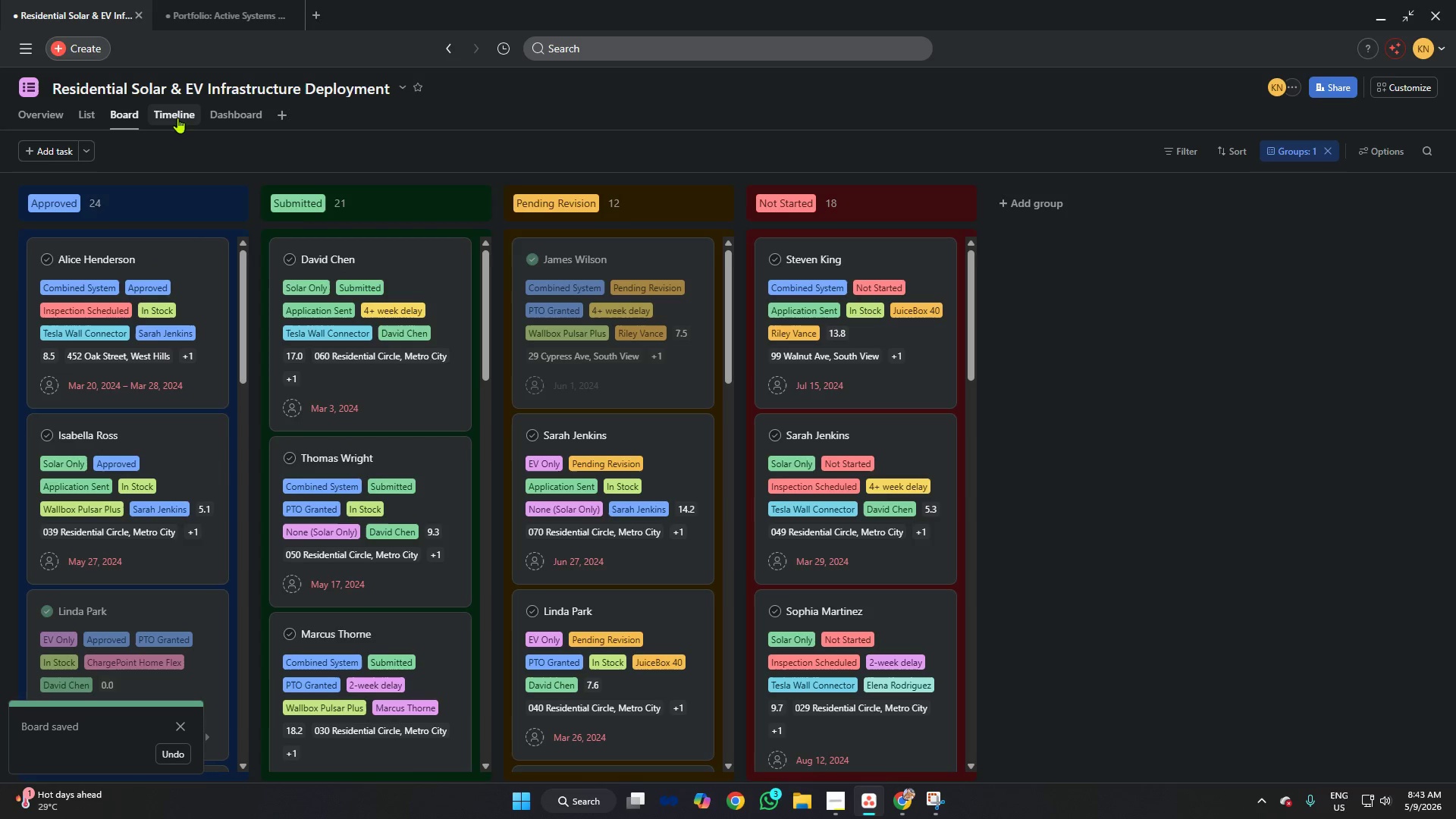 
left_click([176, 115])
 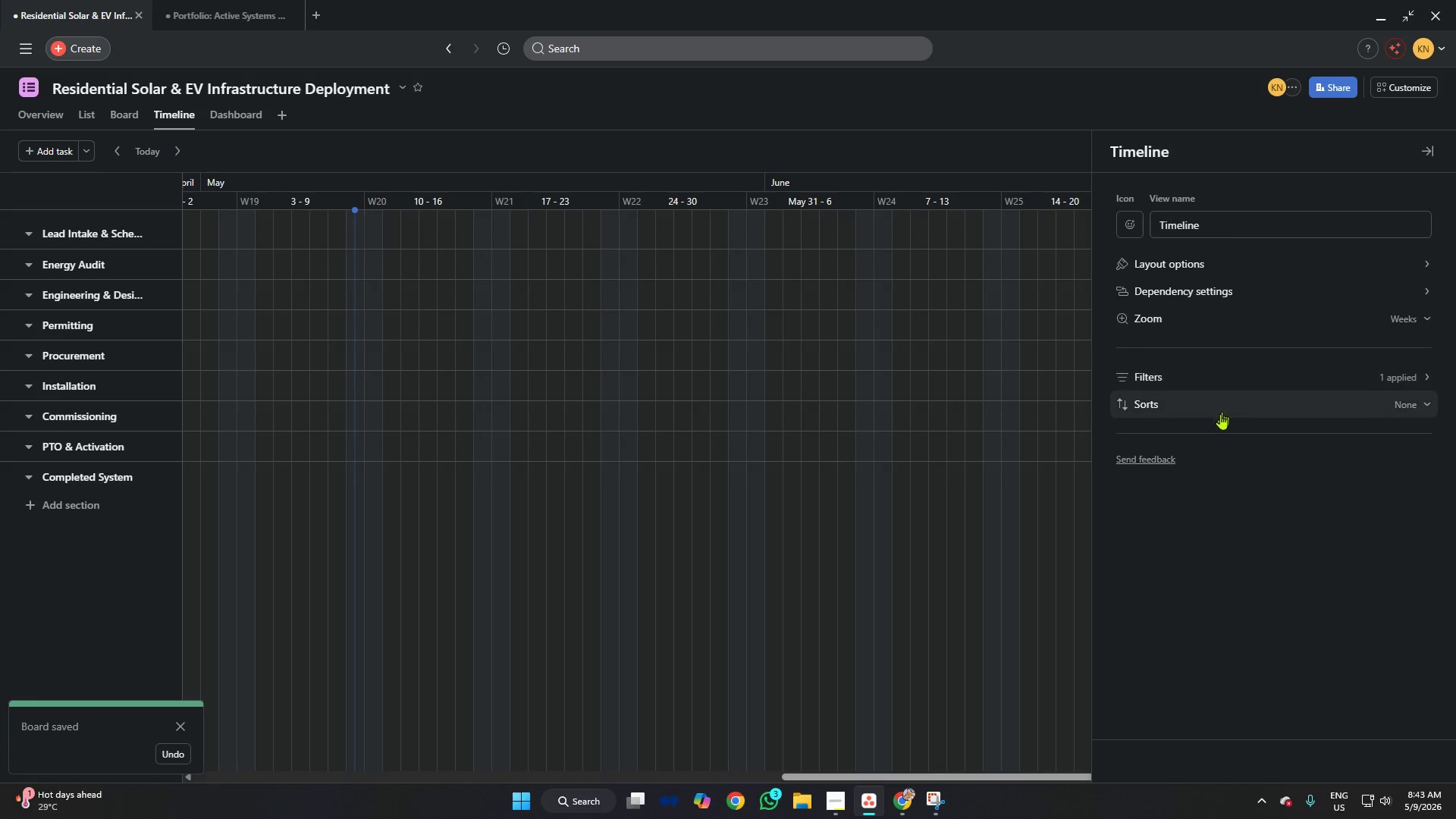 
left_click([1213, 295])
 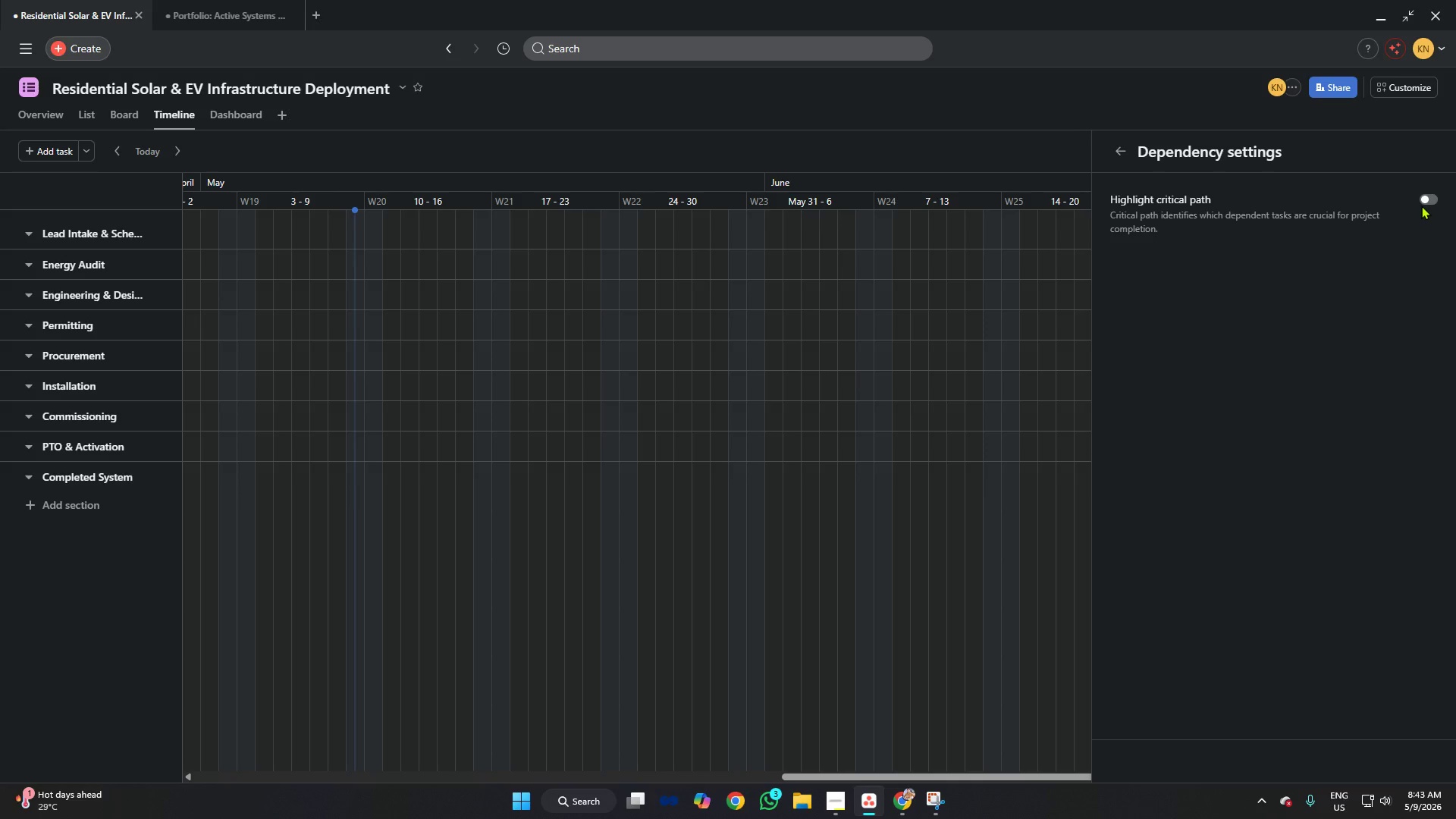 
left_click([1425, 197])
 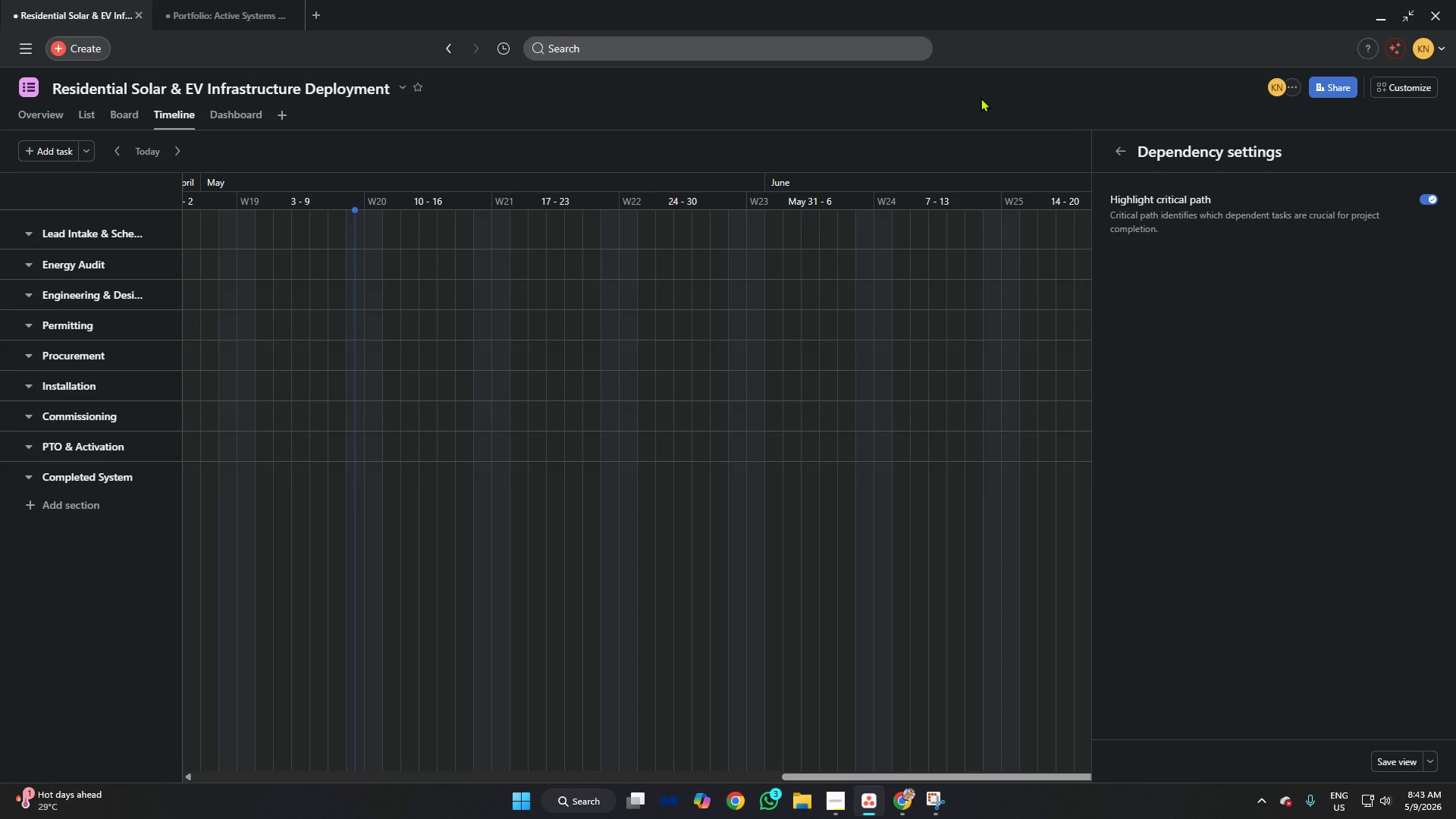 
left_click([1000, 103])
 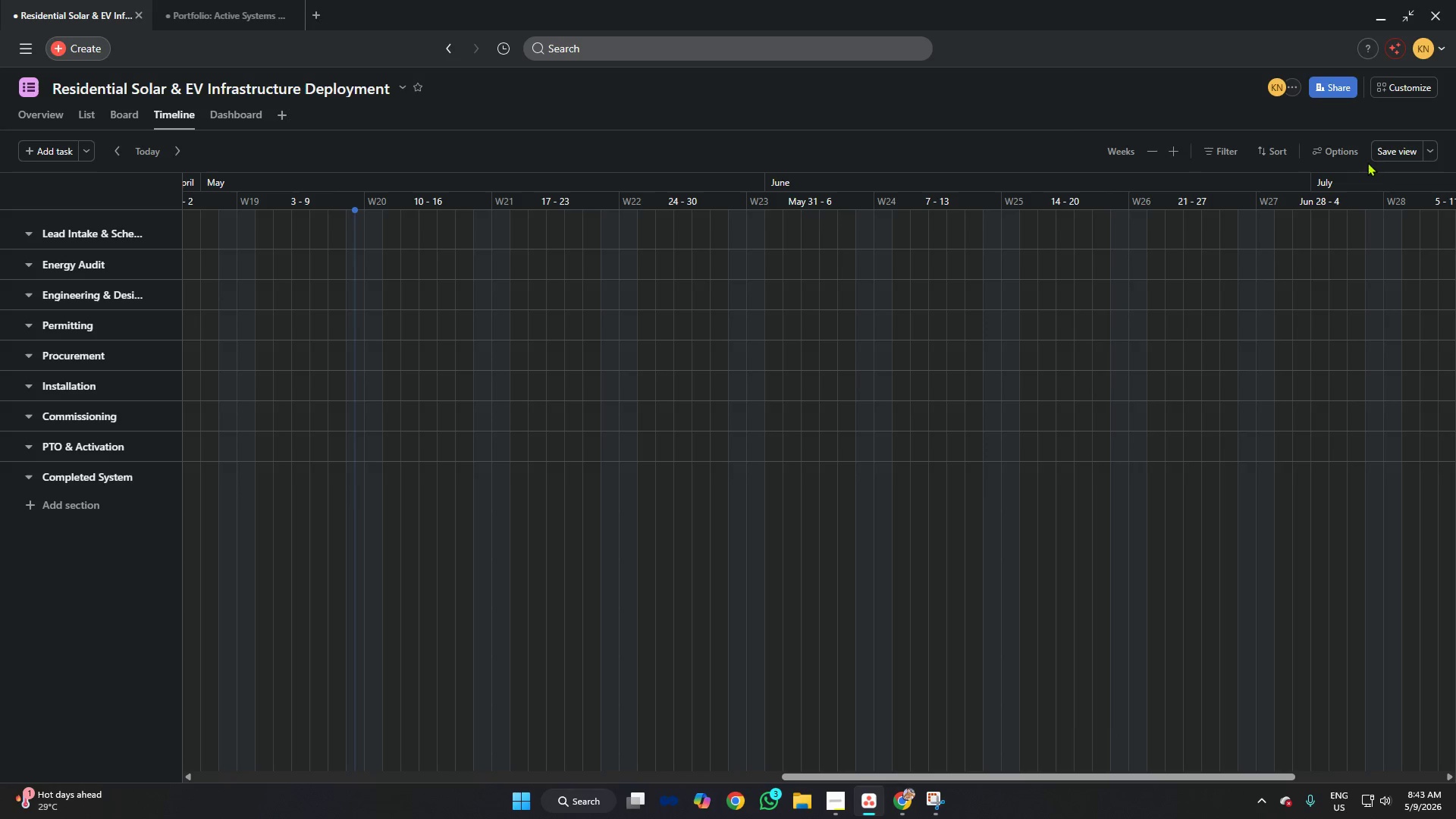 
left_click([1377, 154])
 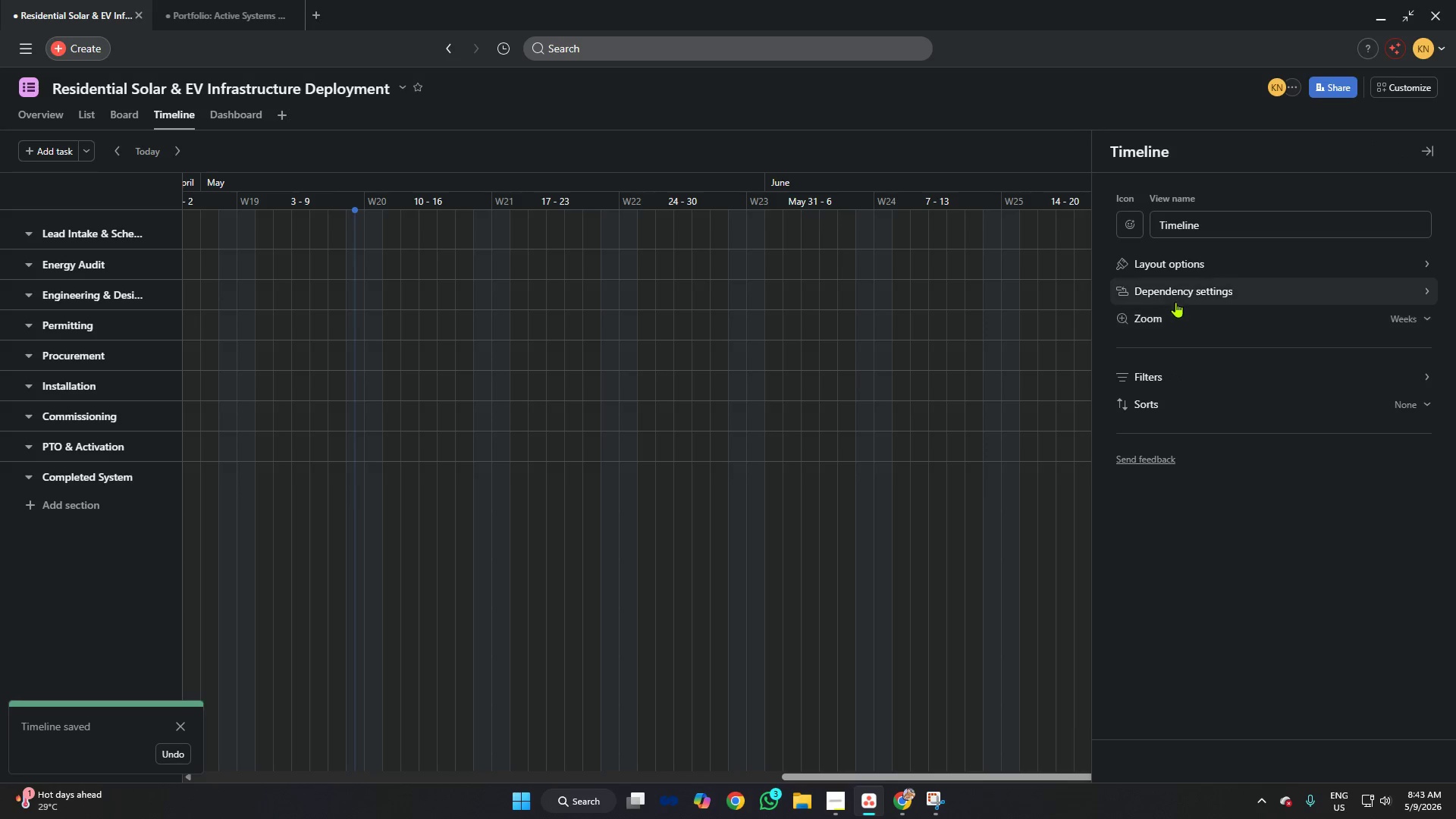 
left_click([1432, 197])
 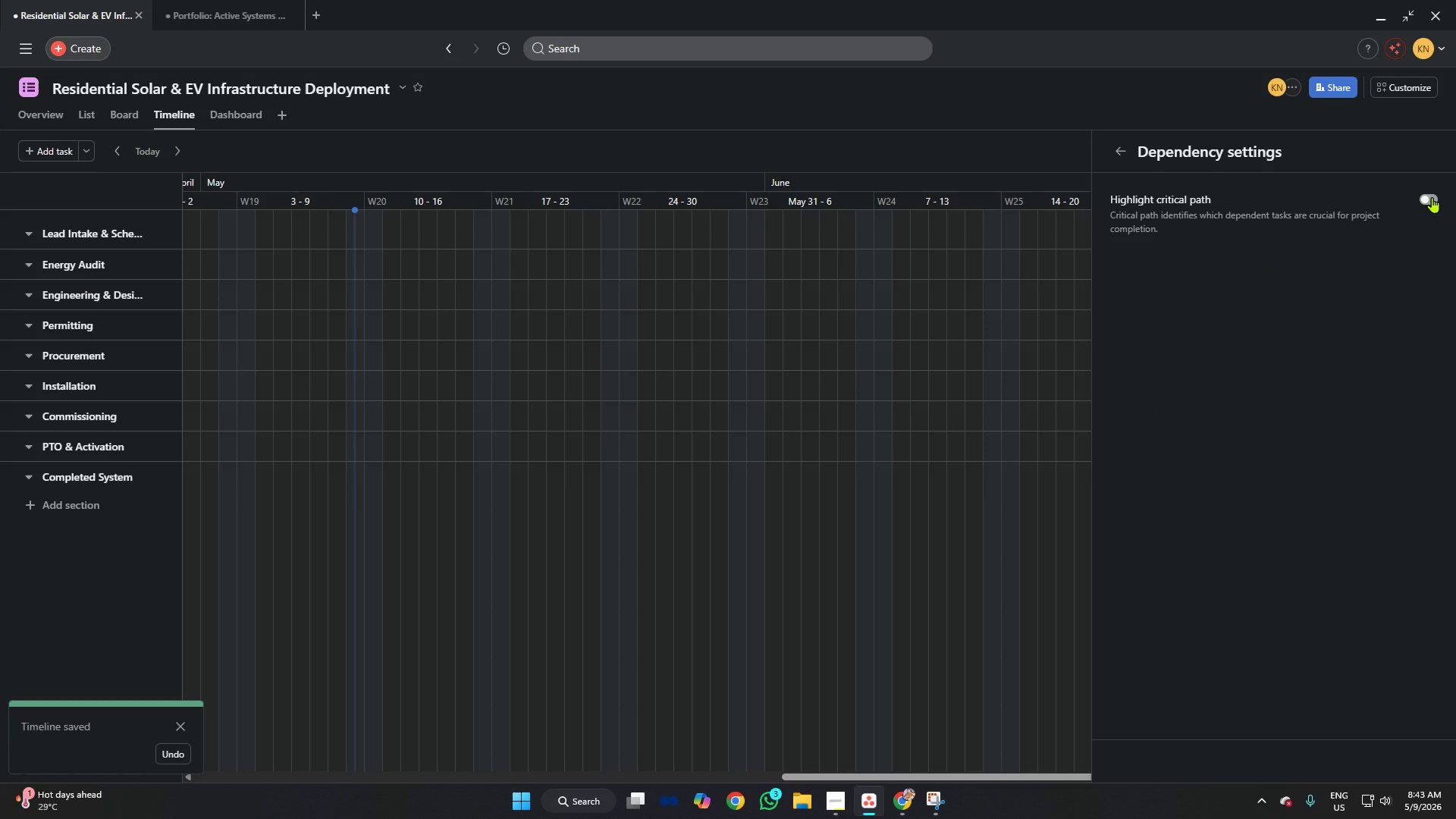 
left_click([1432, 197])
 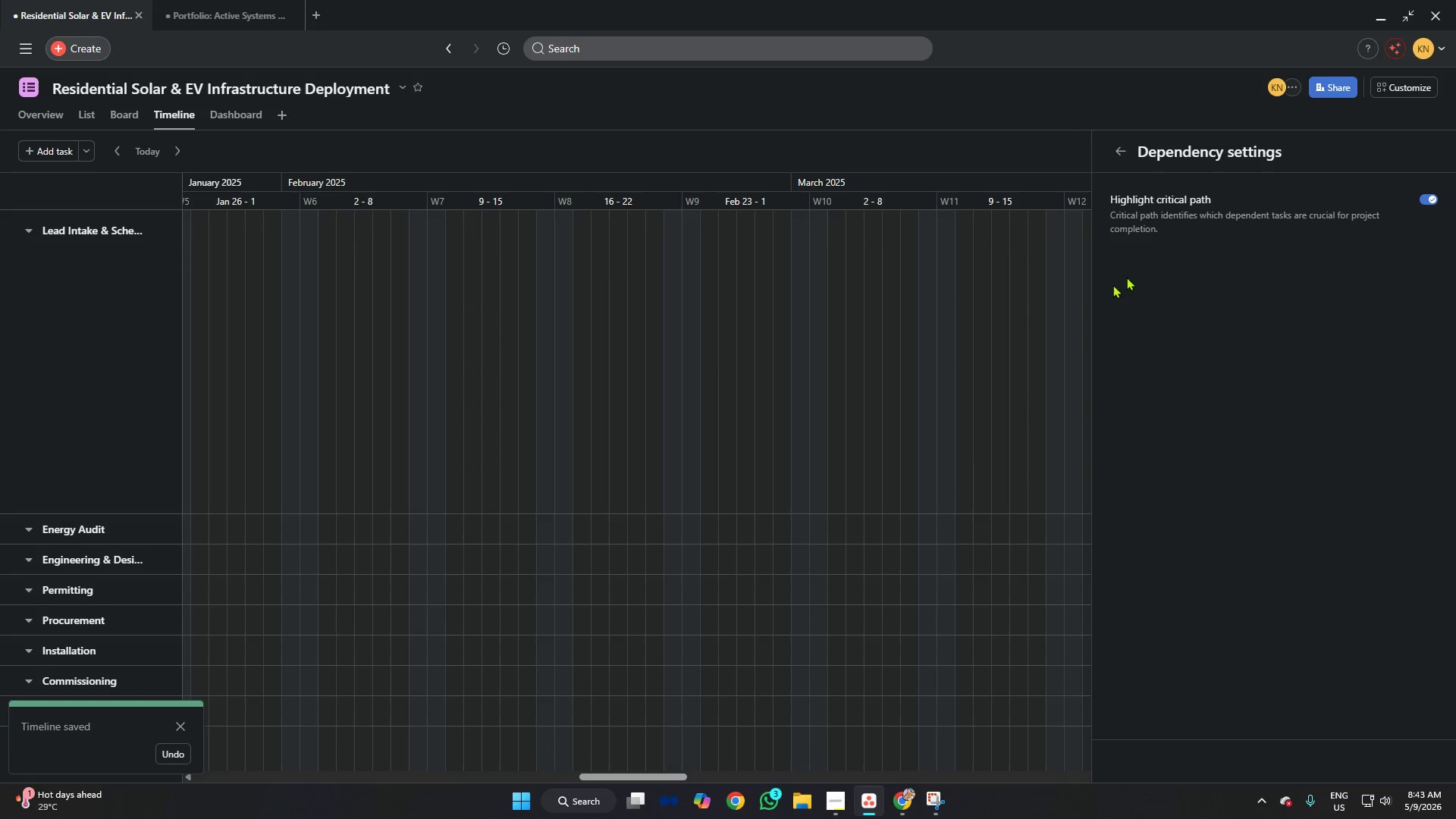 
left_click([945, 488])
 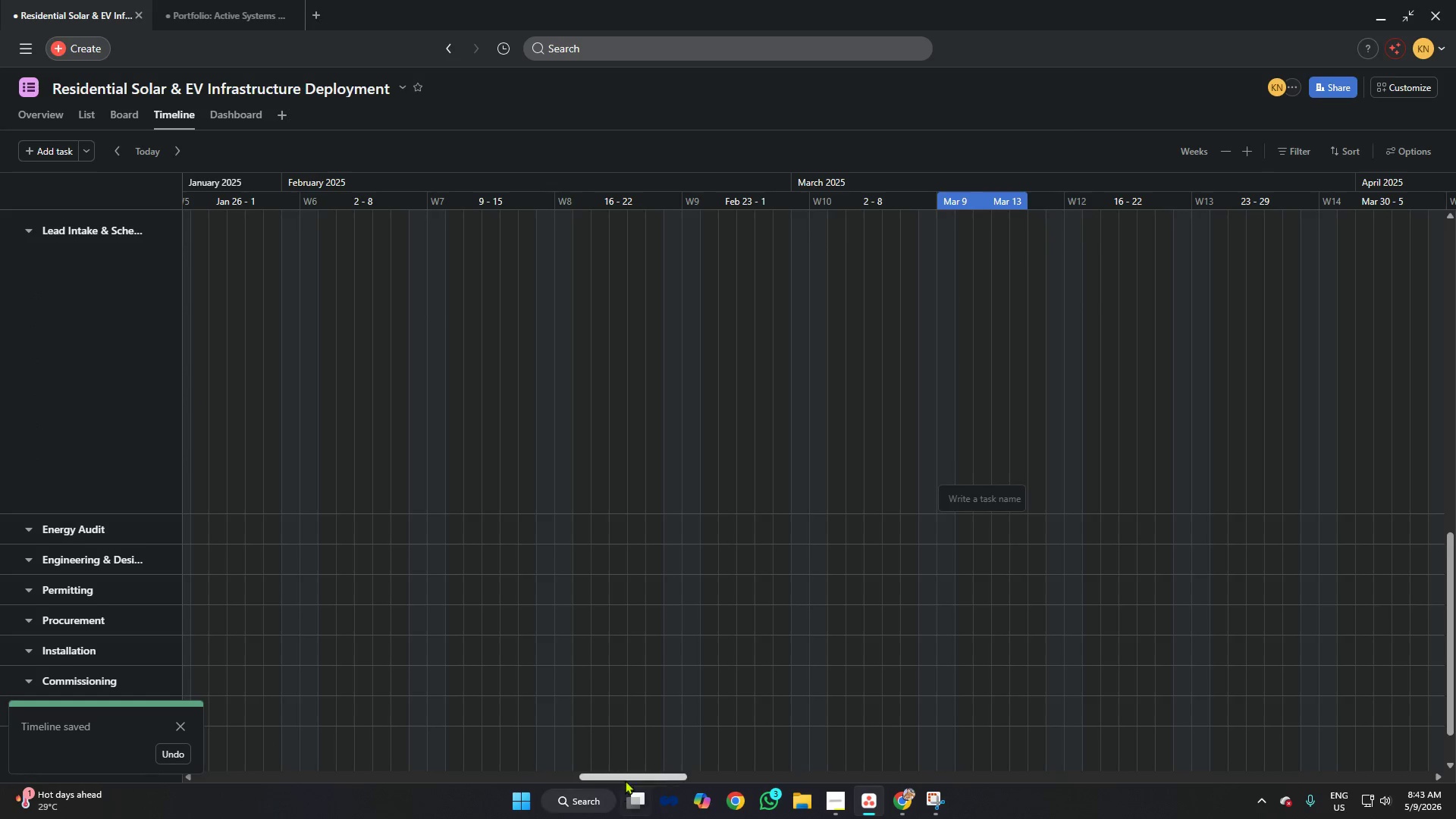 
left_click_drag(start_coordinate=[637, 774], to_coordinate=[140, 756])
 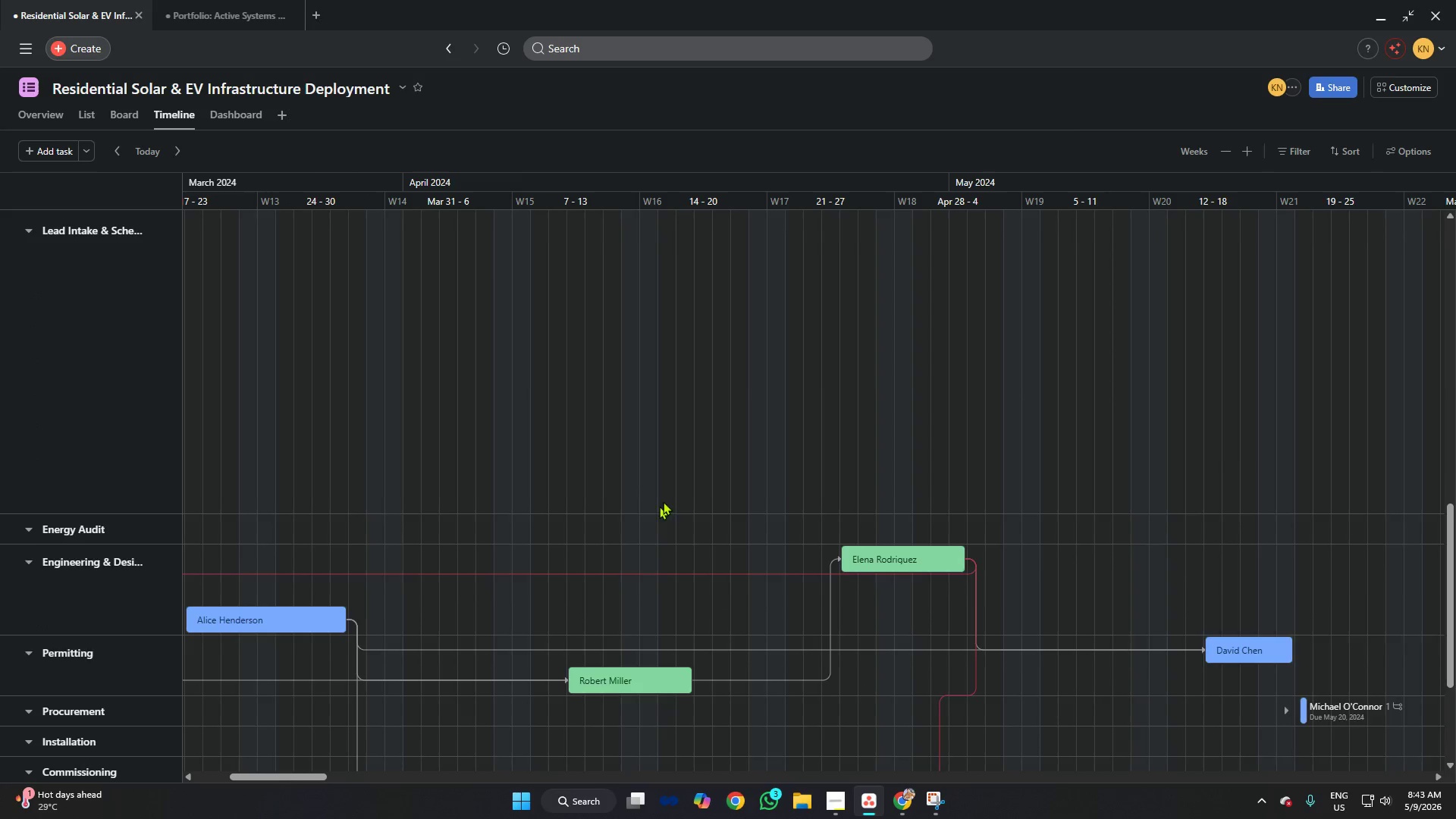 
scroll: coordinate [679, 478], scroll_direction: down, amount: 4.0
 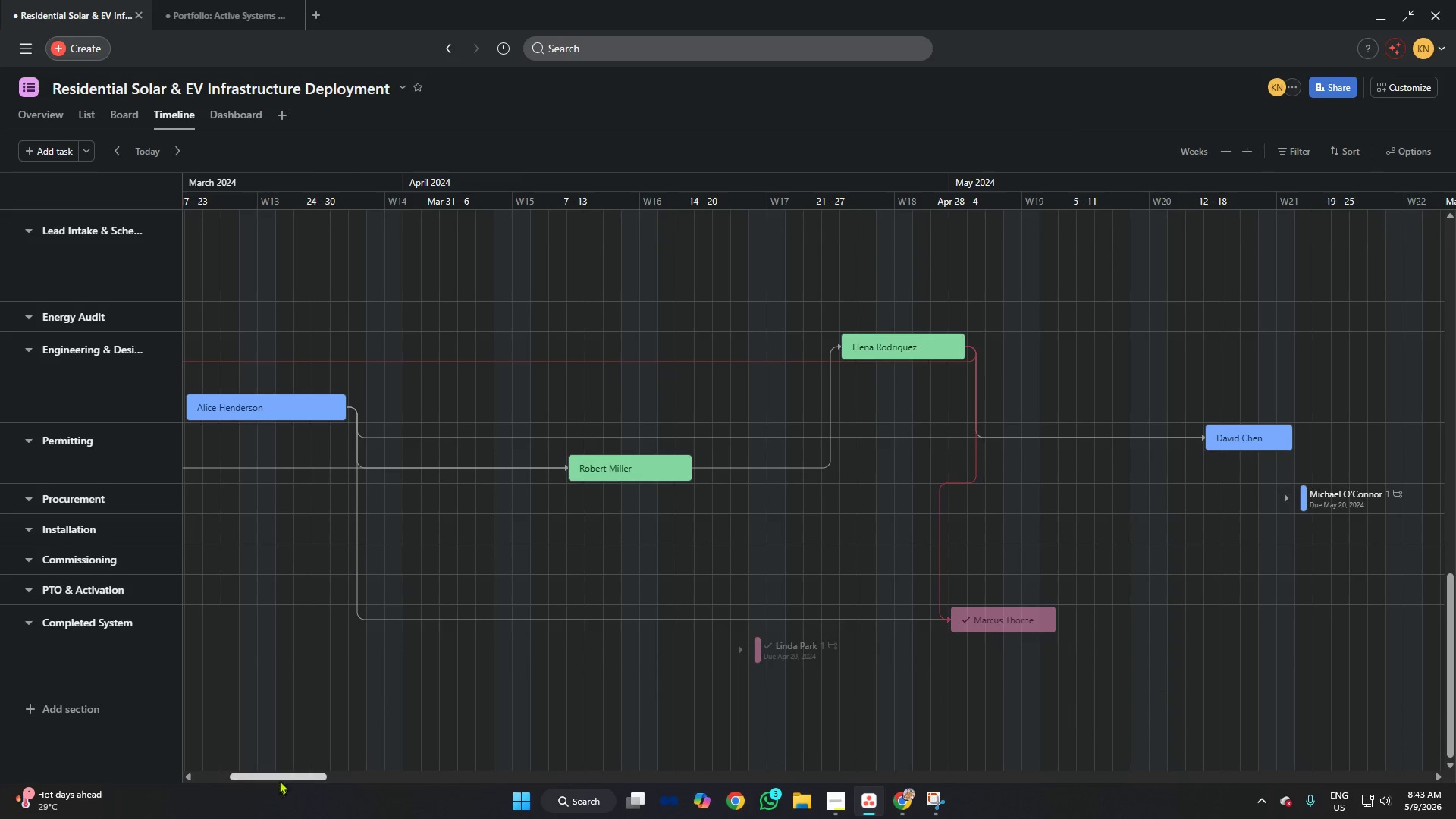 
left_click_drag(start_coordinate=[287, 775], to_coordinate=[307, 773])
 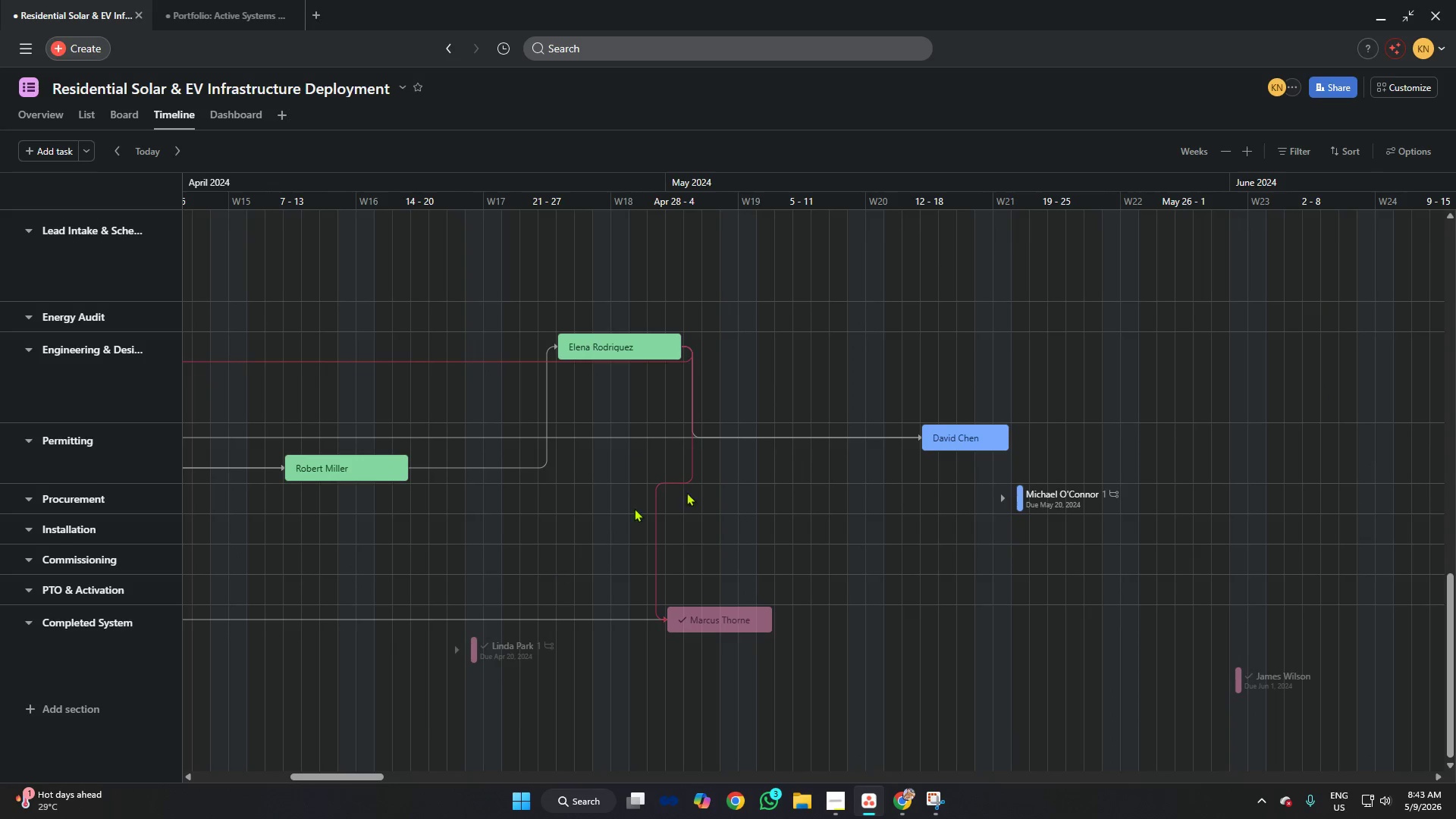 
scroll: coordinate [786, 469], scroll_direction: down, amount: 2.0
 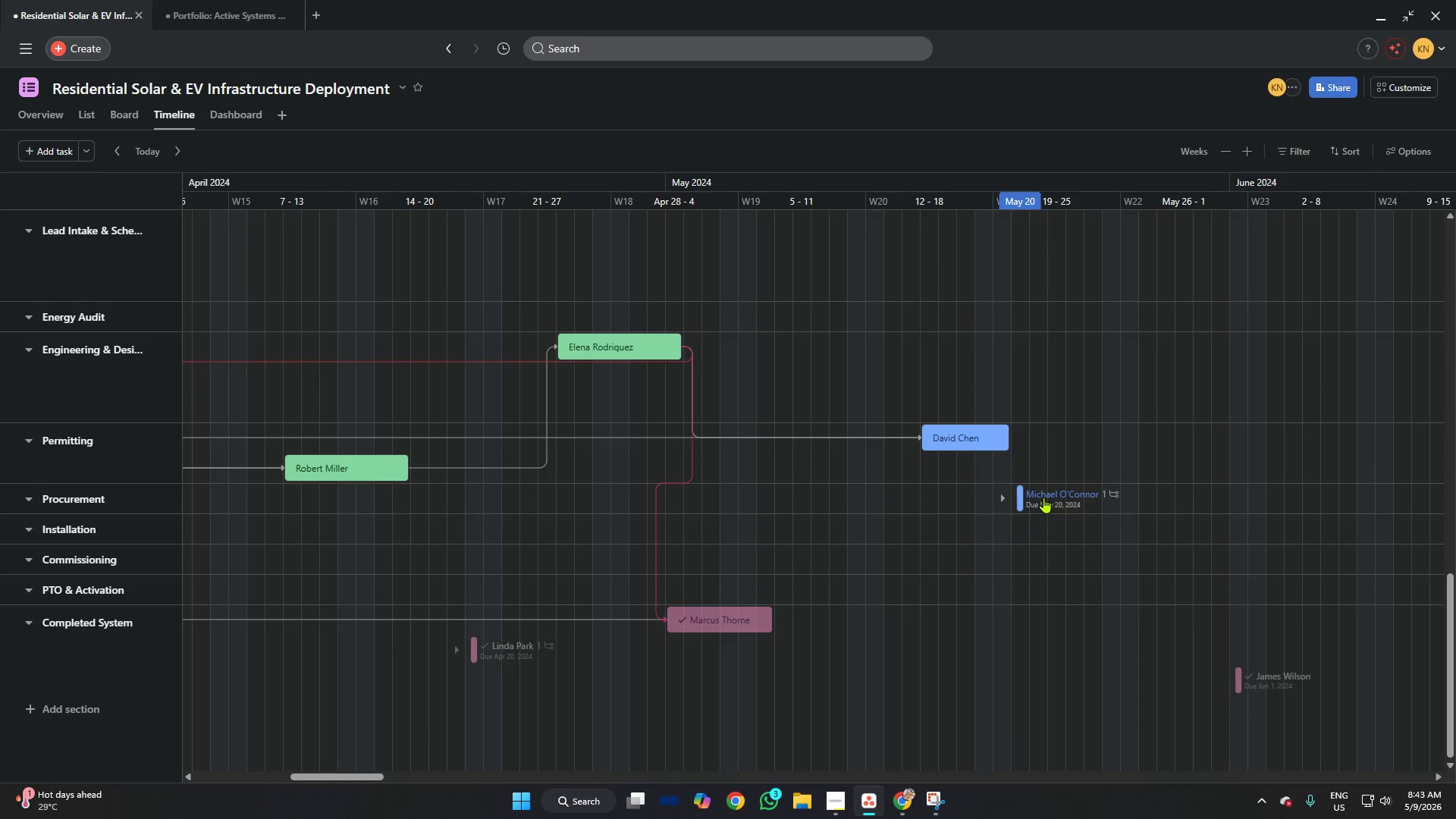 
left_click_drag(start_coordinate=[1034, 495], to_coordinate=[1138, 488])
 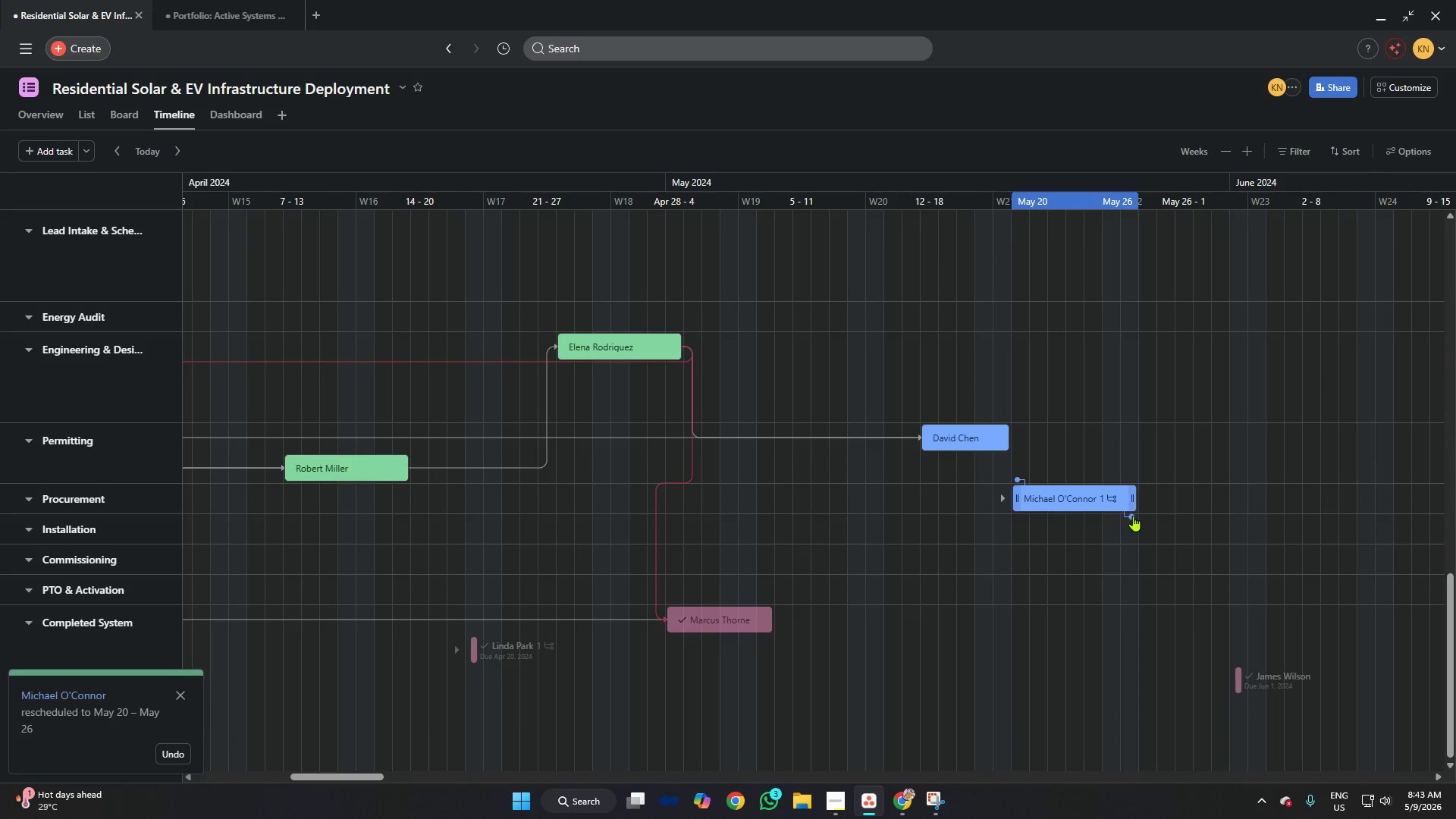 
left_click_drag(start_coordinate=[1133, 516], to_coordinate=[1238, 679])
 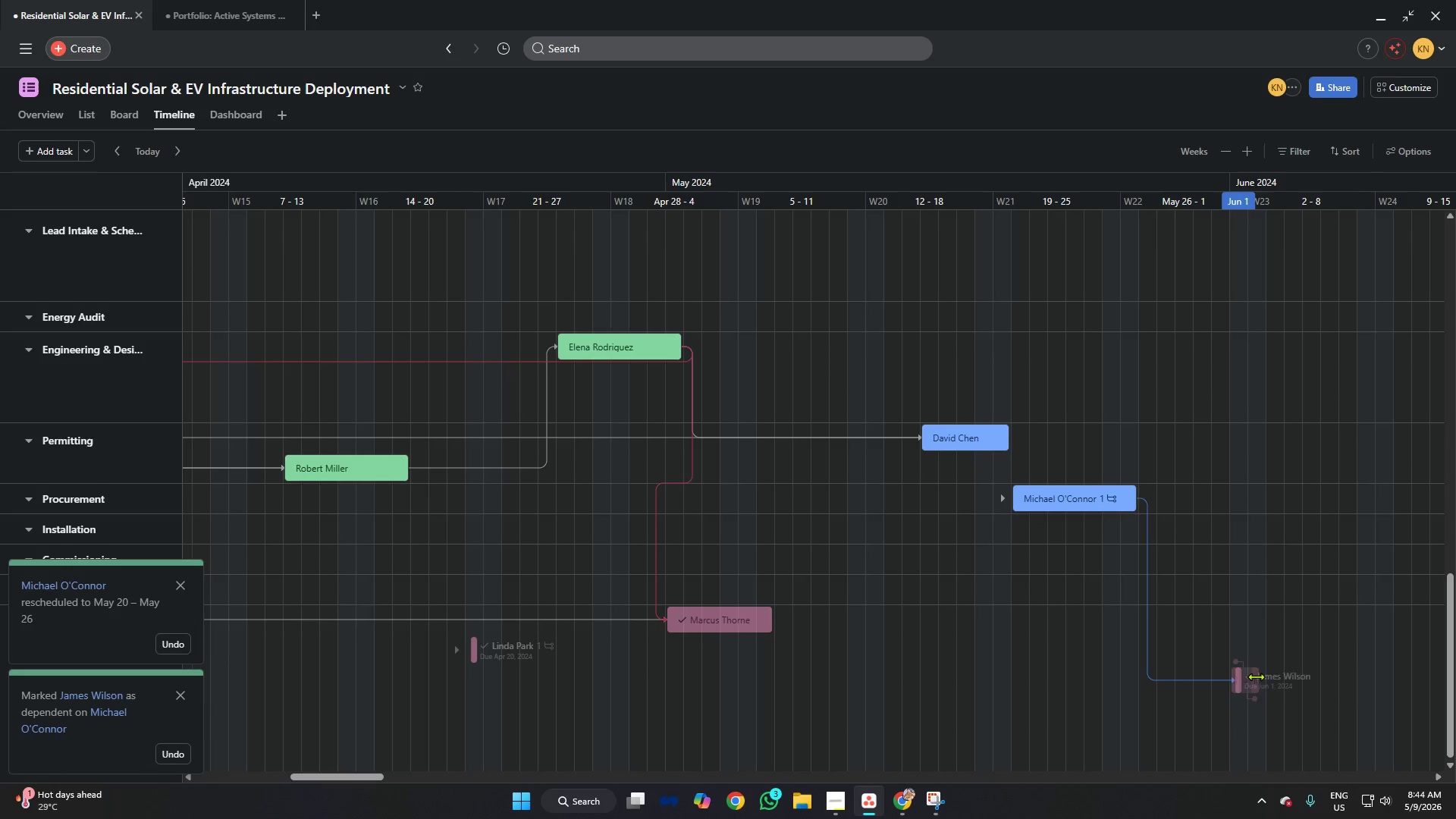 
left_click_drag(start_coordinate=[1257, 676], to_coordinate=[1364, 670])
 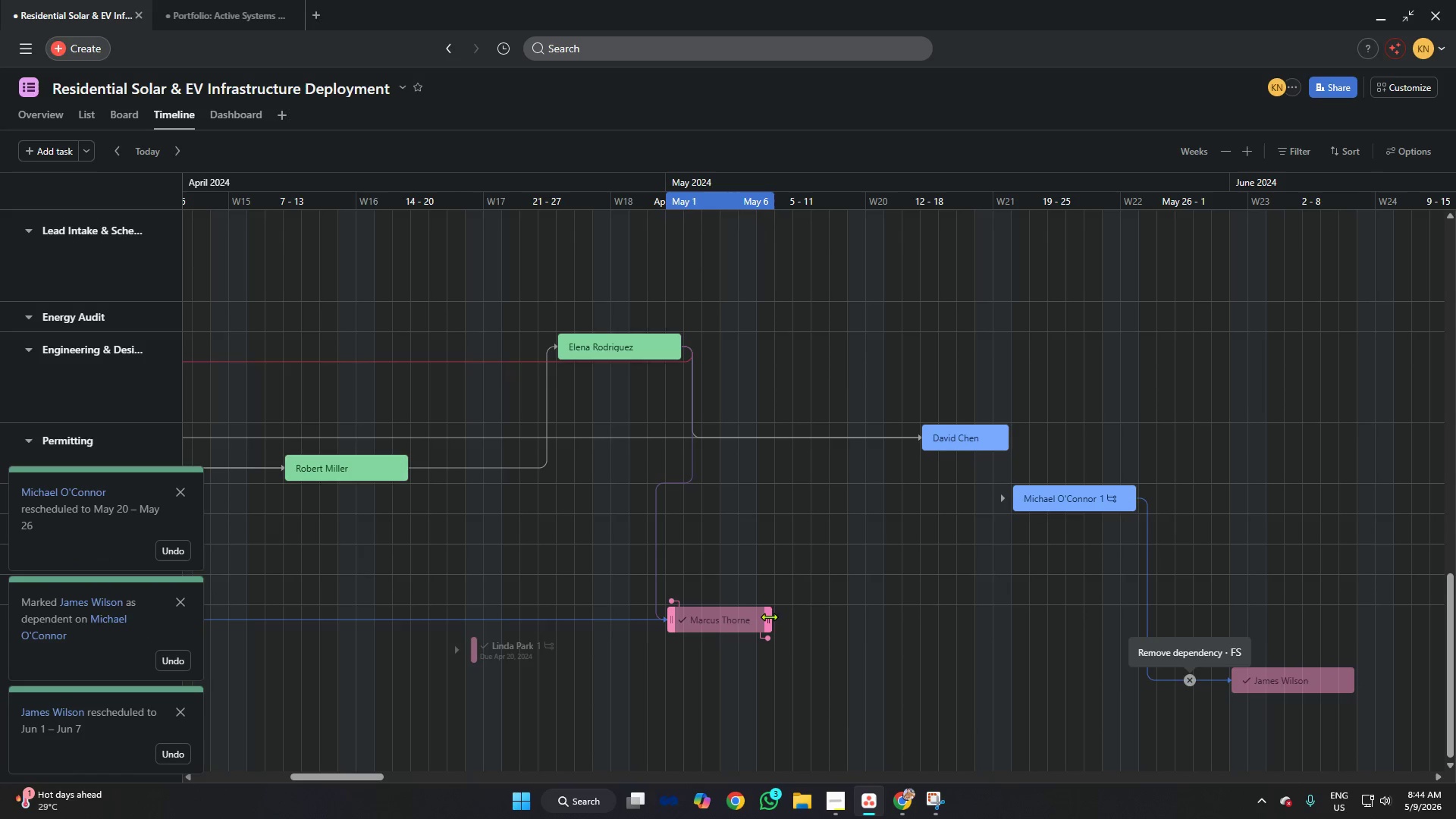 
left_click_drag(start_coordinate=[764, 613], to_coordinate=[802, 615])
 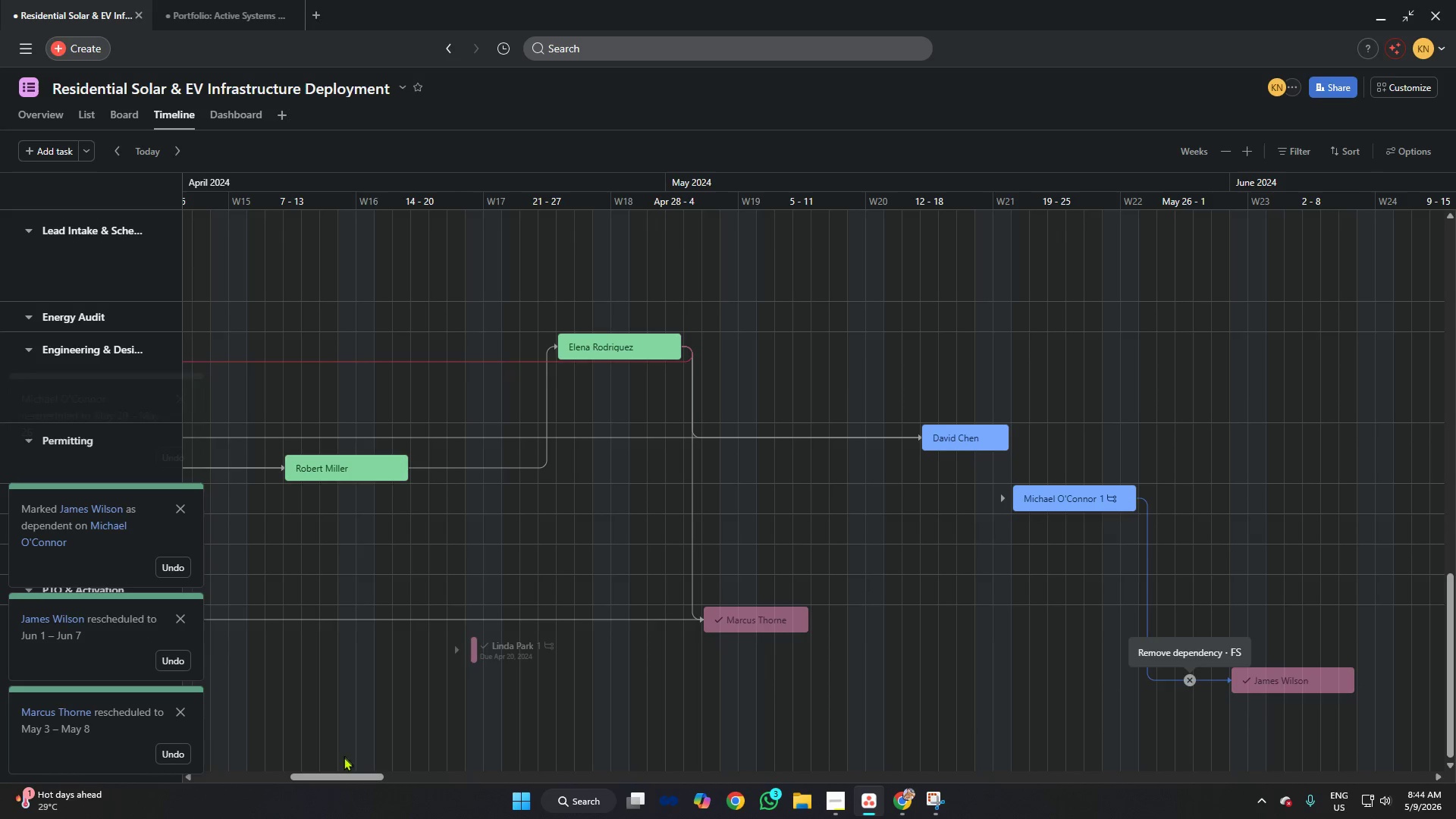 
left_click_drag(start_coordinate=[340, 774], to_coordinate=[335, 775])
 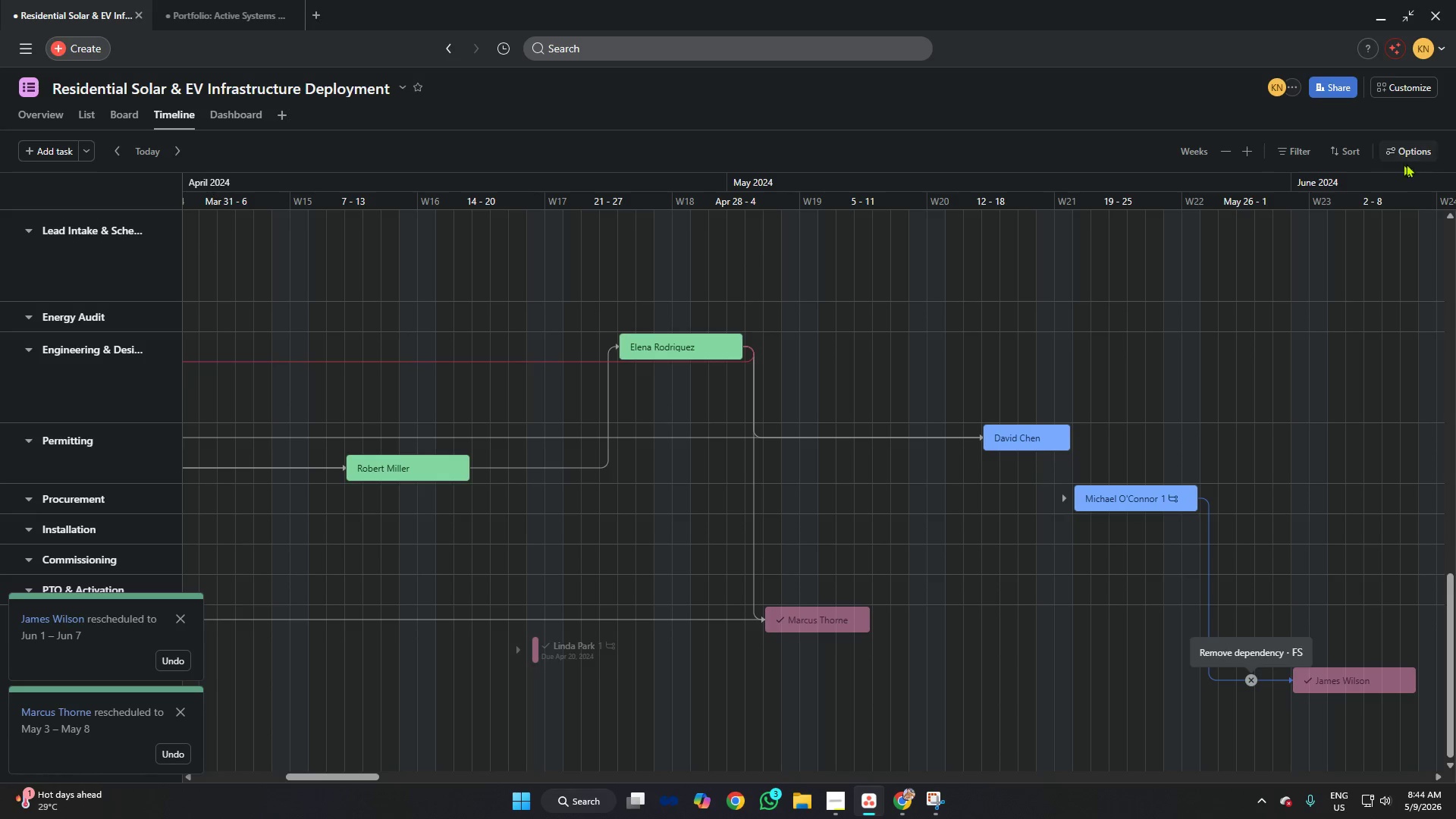 
left_click([1397, 149])
 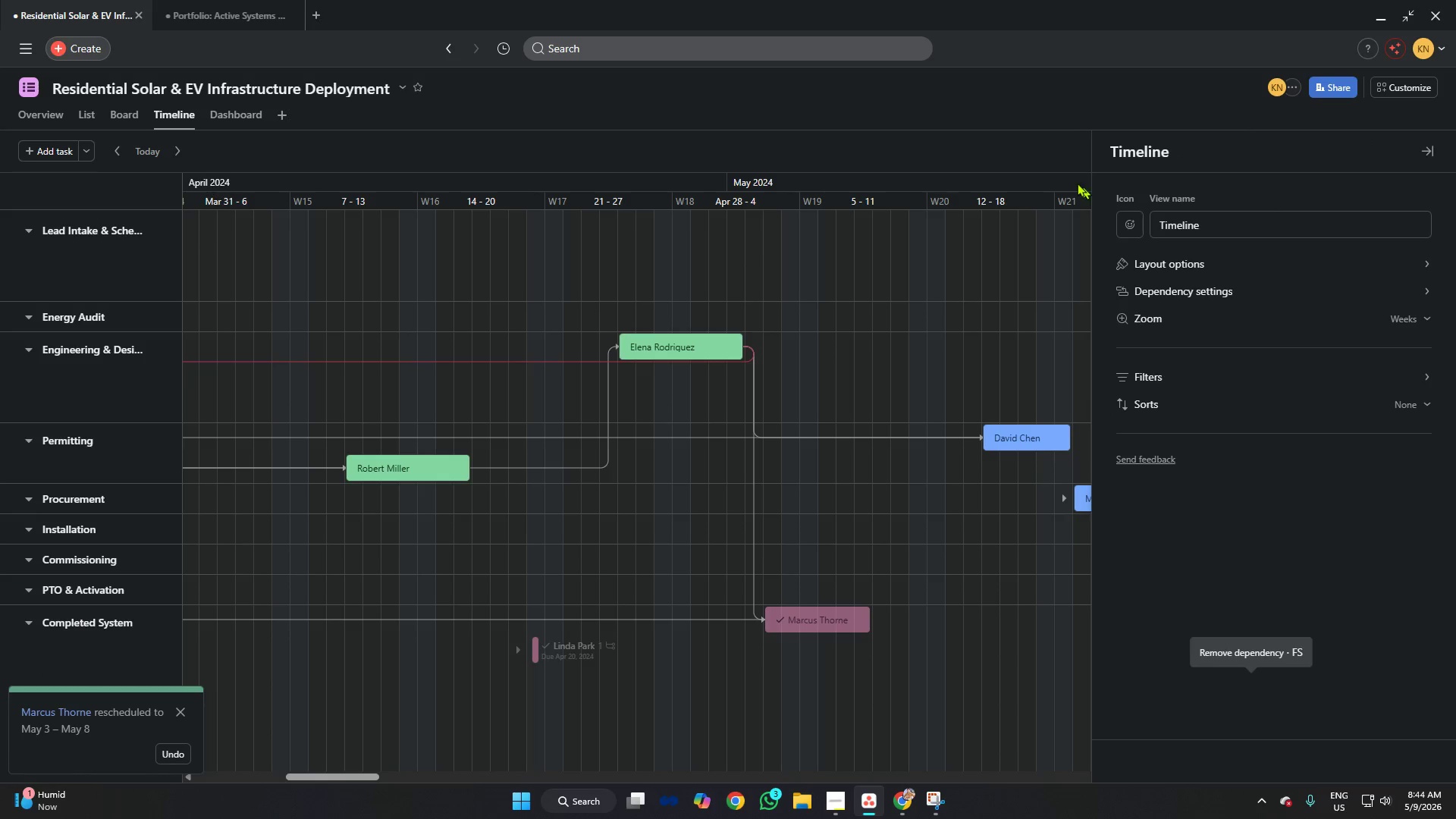 
left_click([1027, 149])
 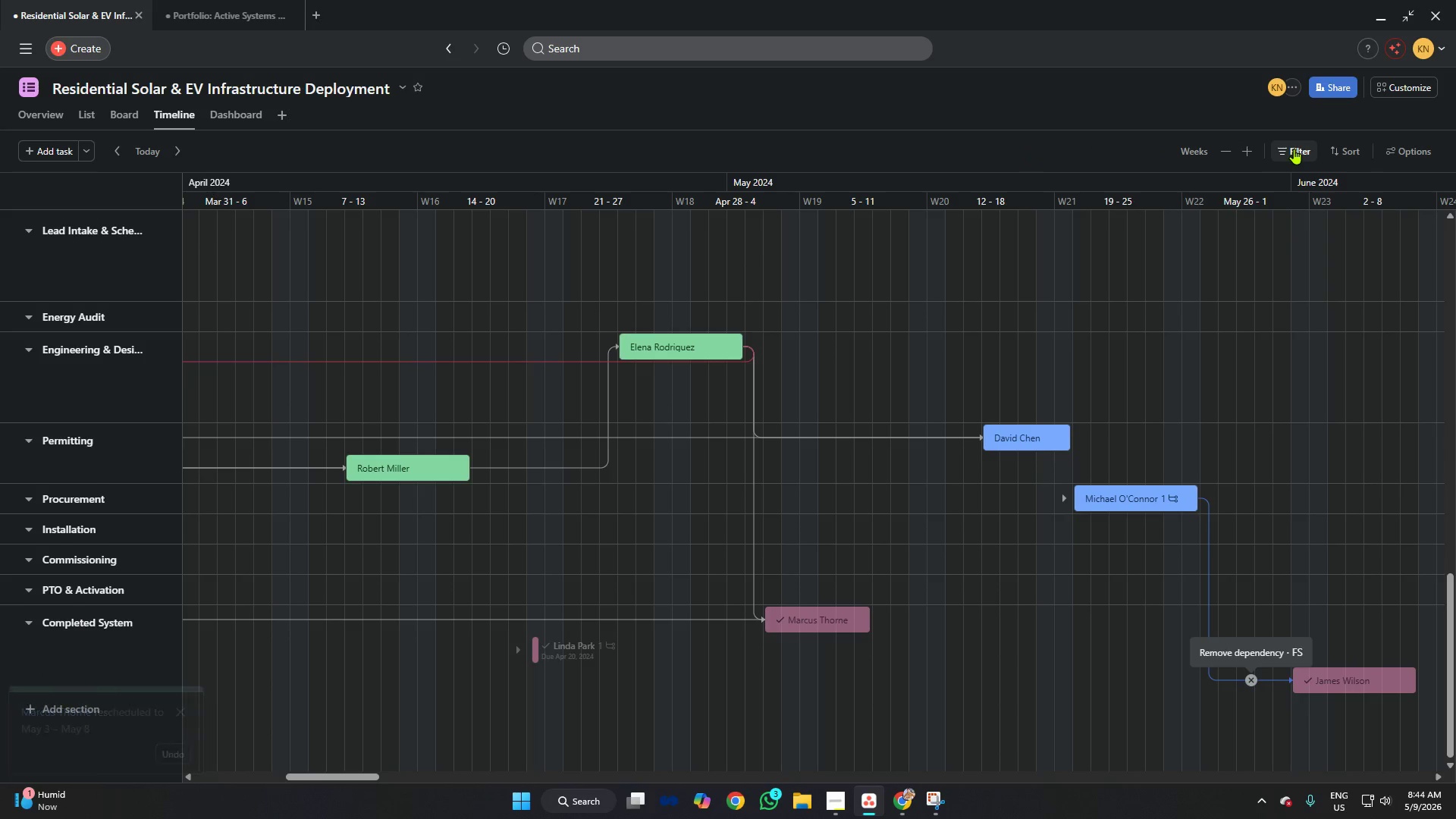 
left_click([1294, 149])
 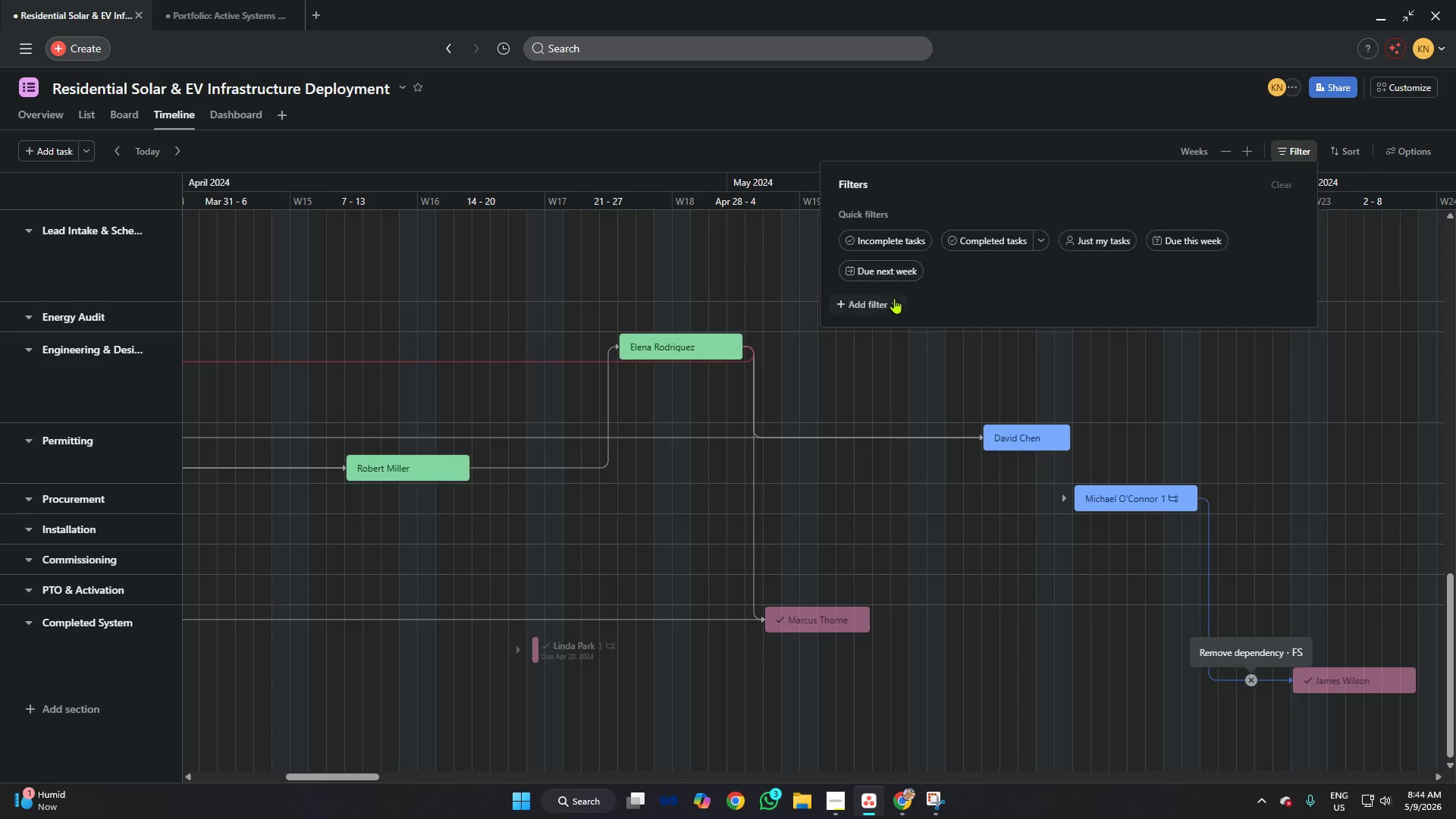 
left_click([890, 300])
 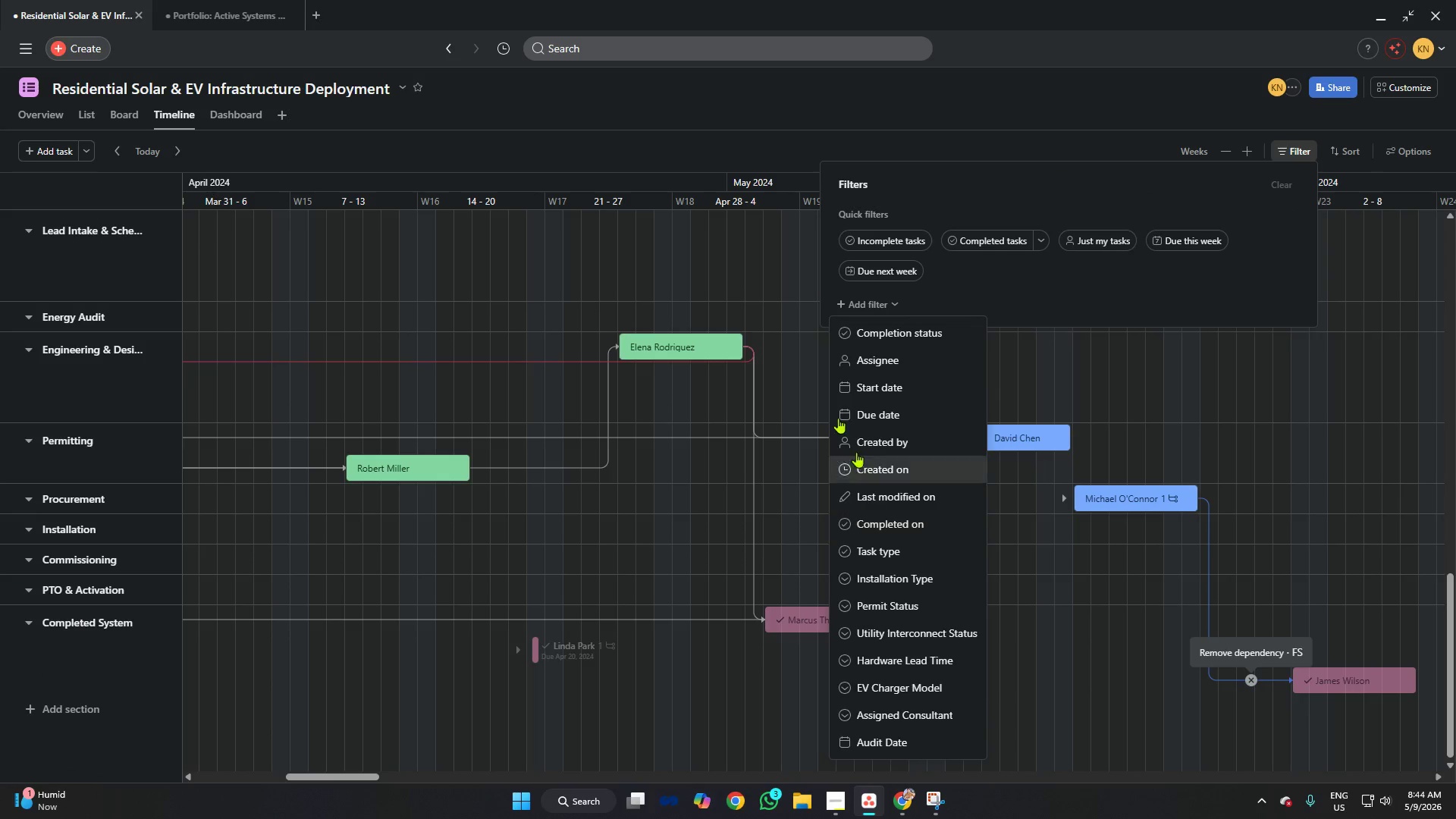 
left_click([664, 140])
 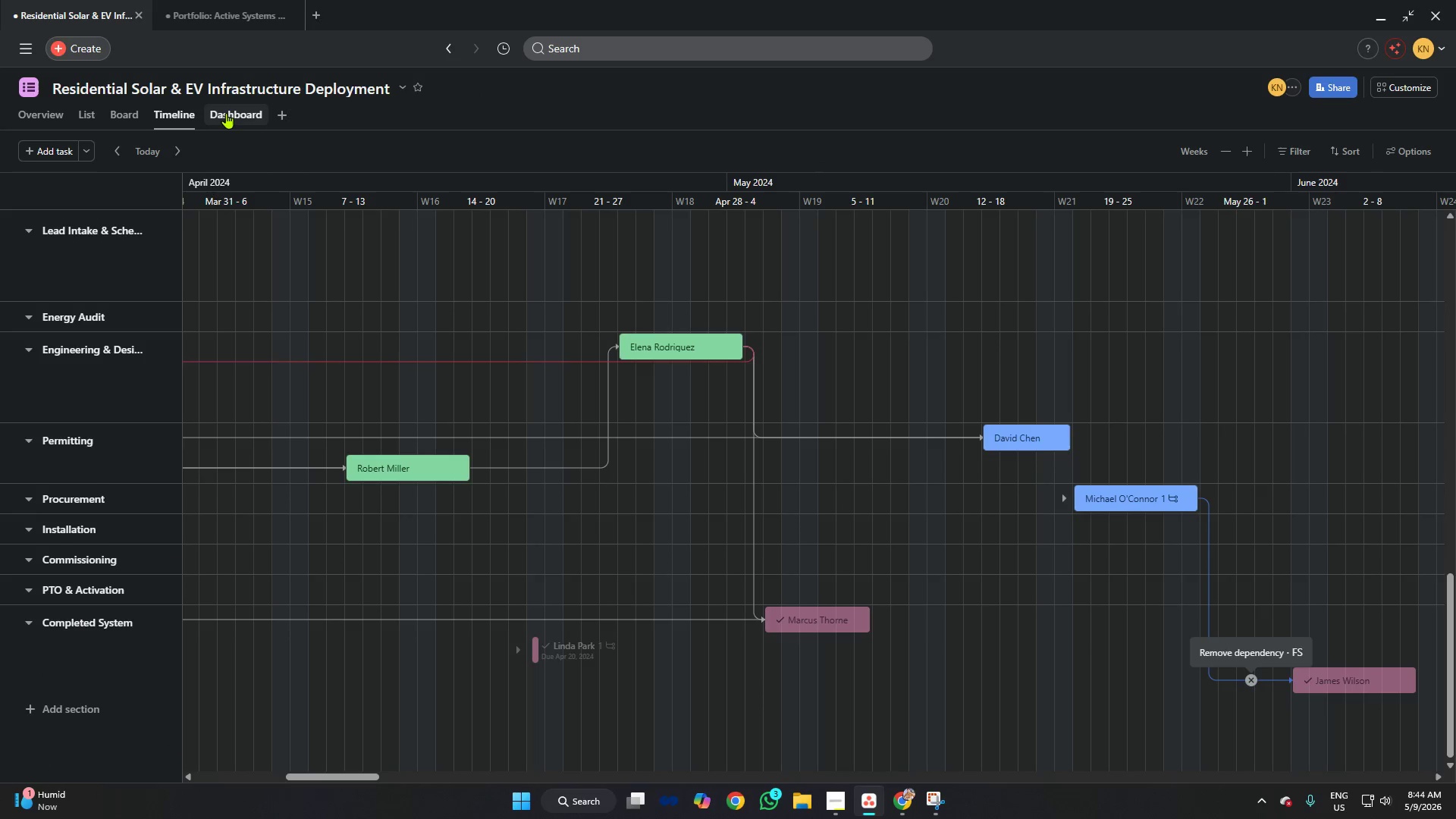 
left_click([227, 113])
 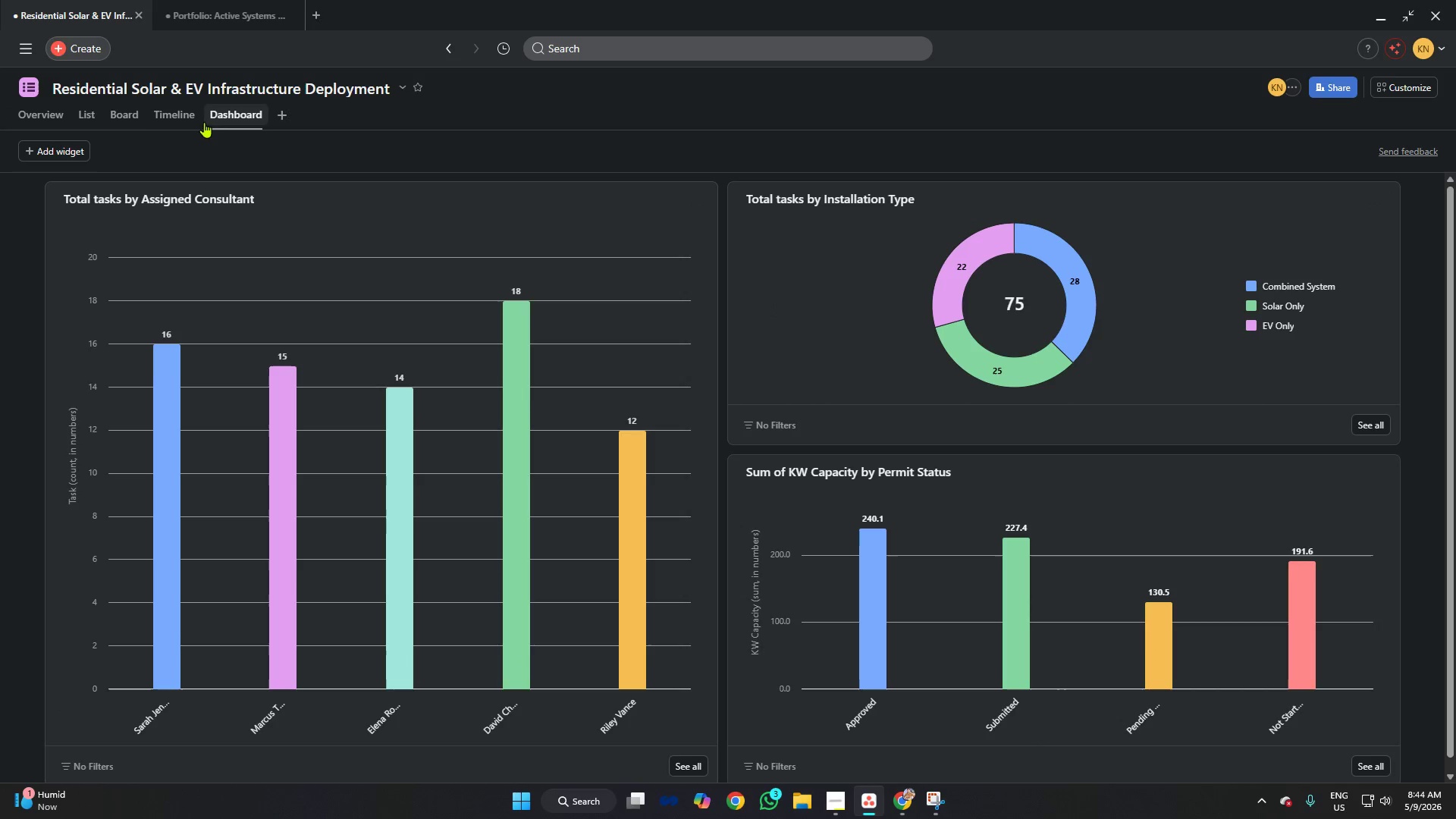 
left_click([121, 108])
 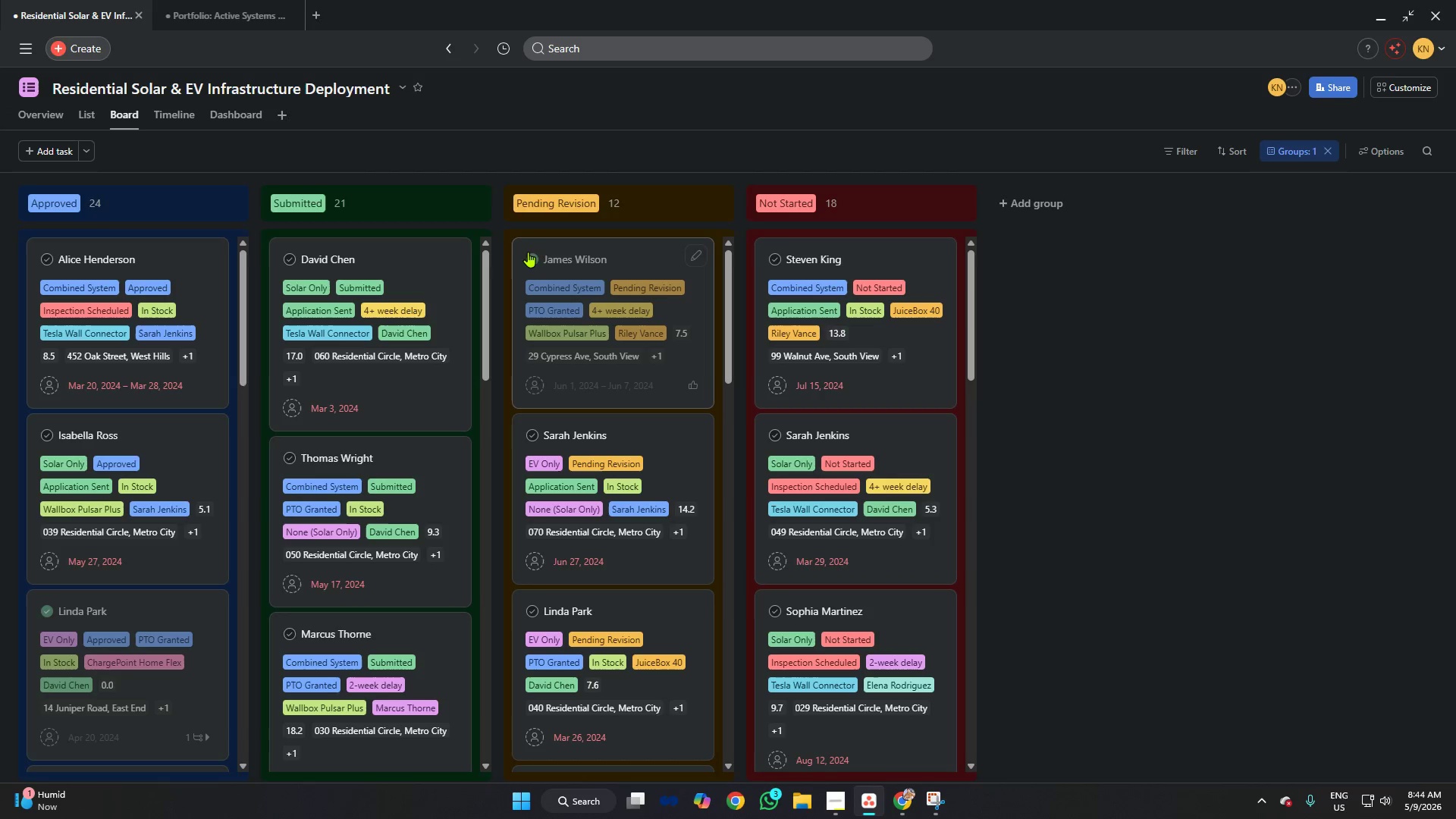 
scroll: coordinate [550, 248], scroll_direction: down, amount: 1.0
 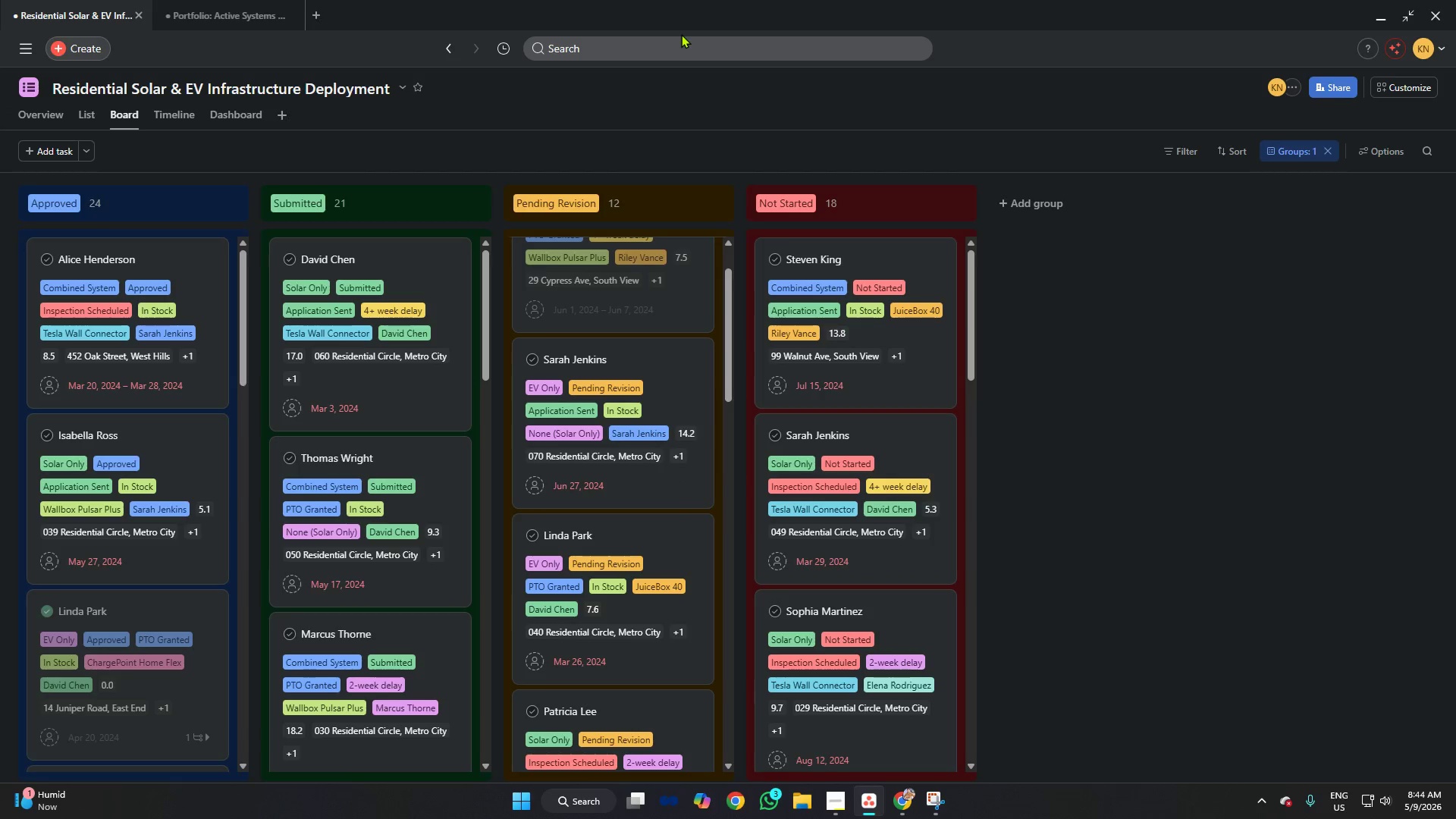 
left_click([679, 32])
 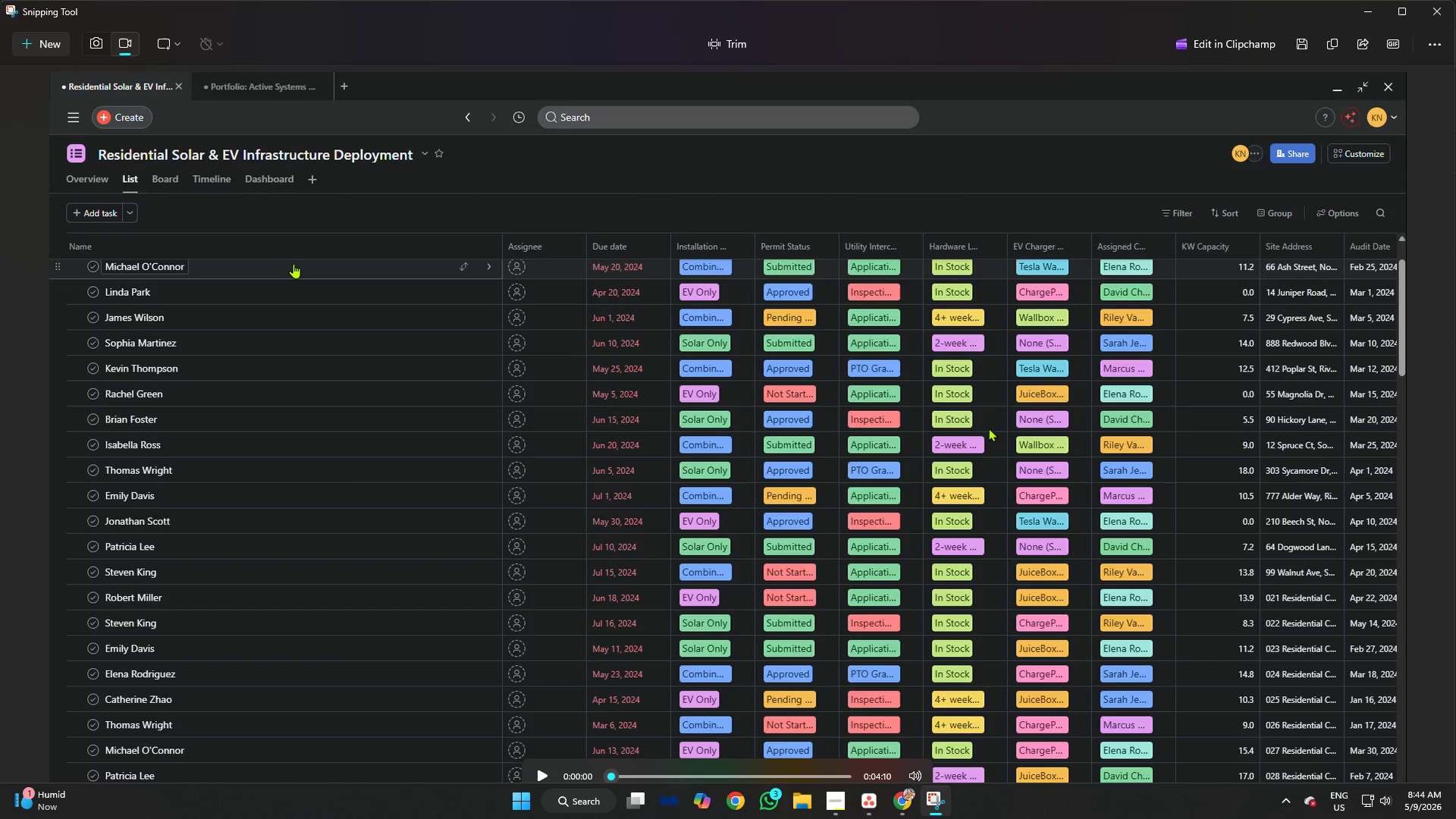 
left_click([1304, 36])
 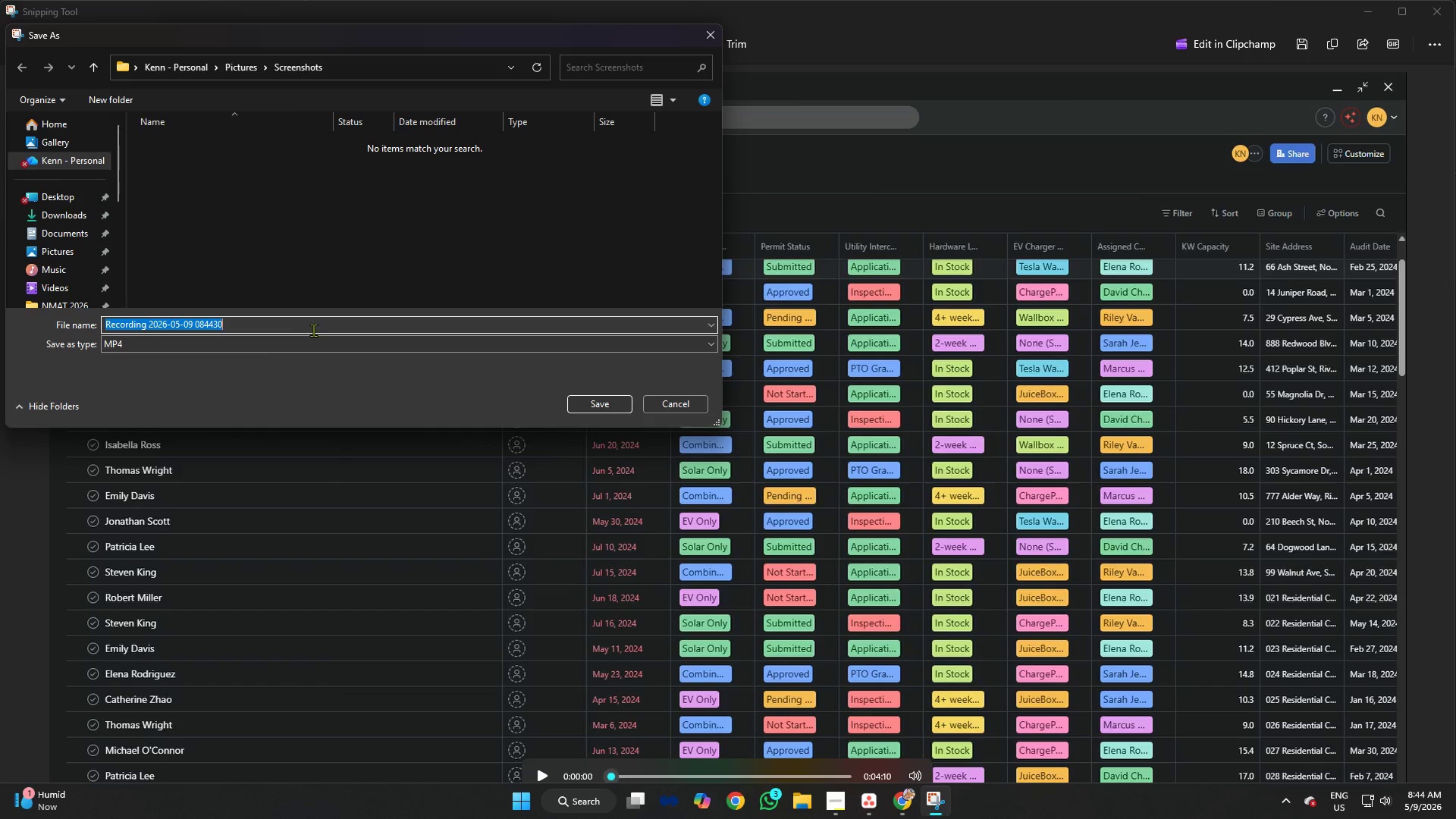 
scroll: coordinate [79, 212], scroll_direction: down, amount: 4.0
 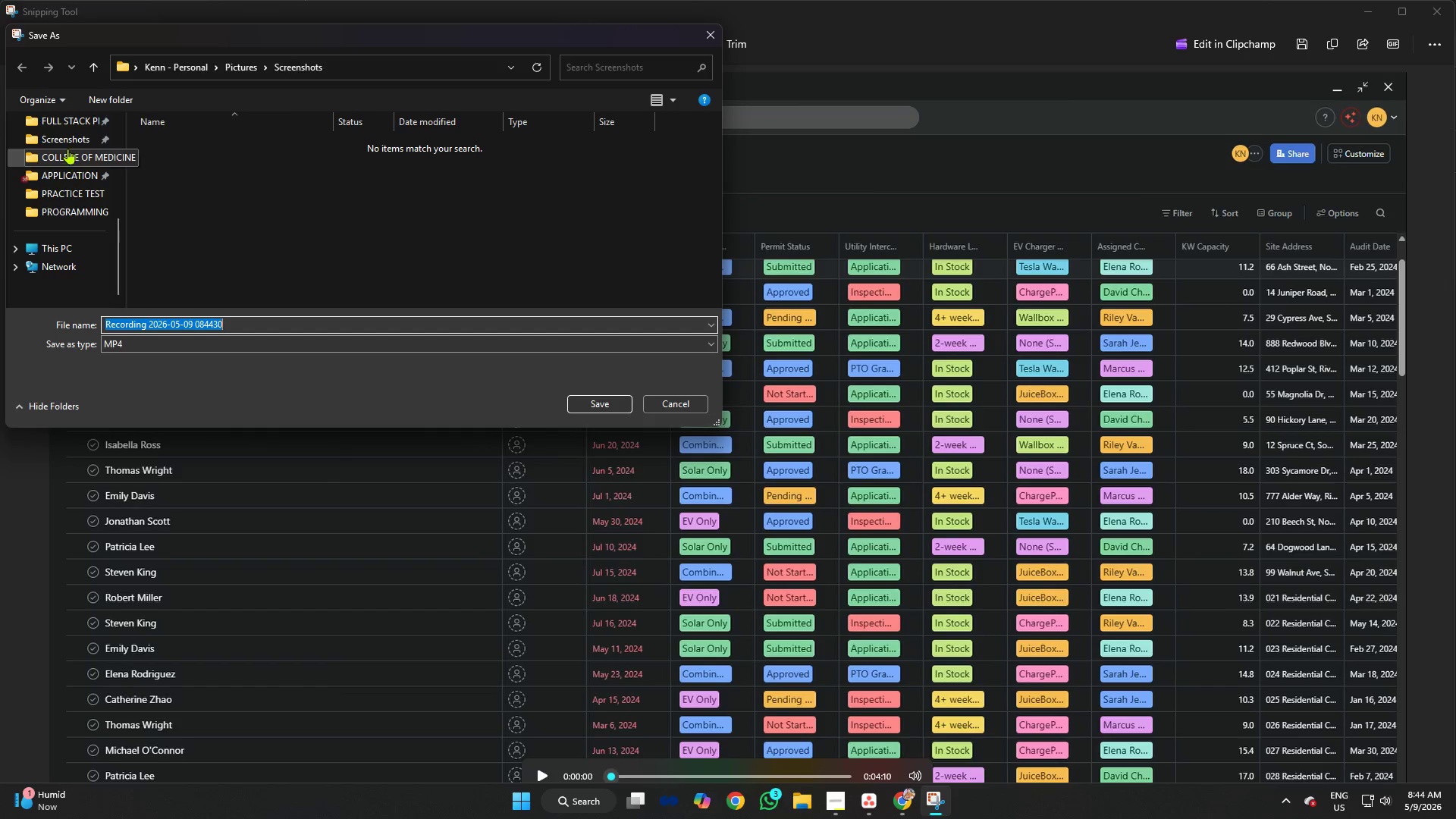 
left_click([66, 141])
 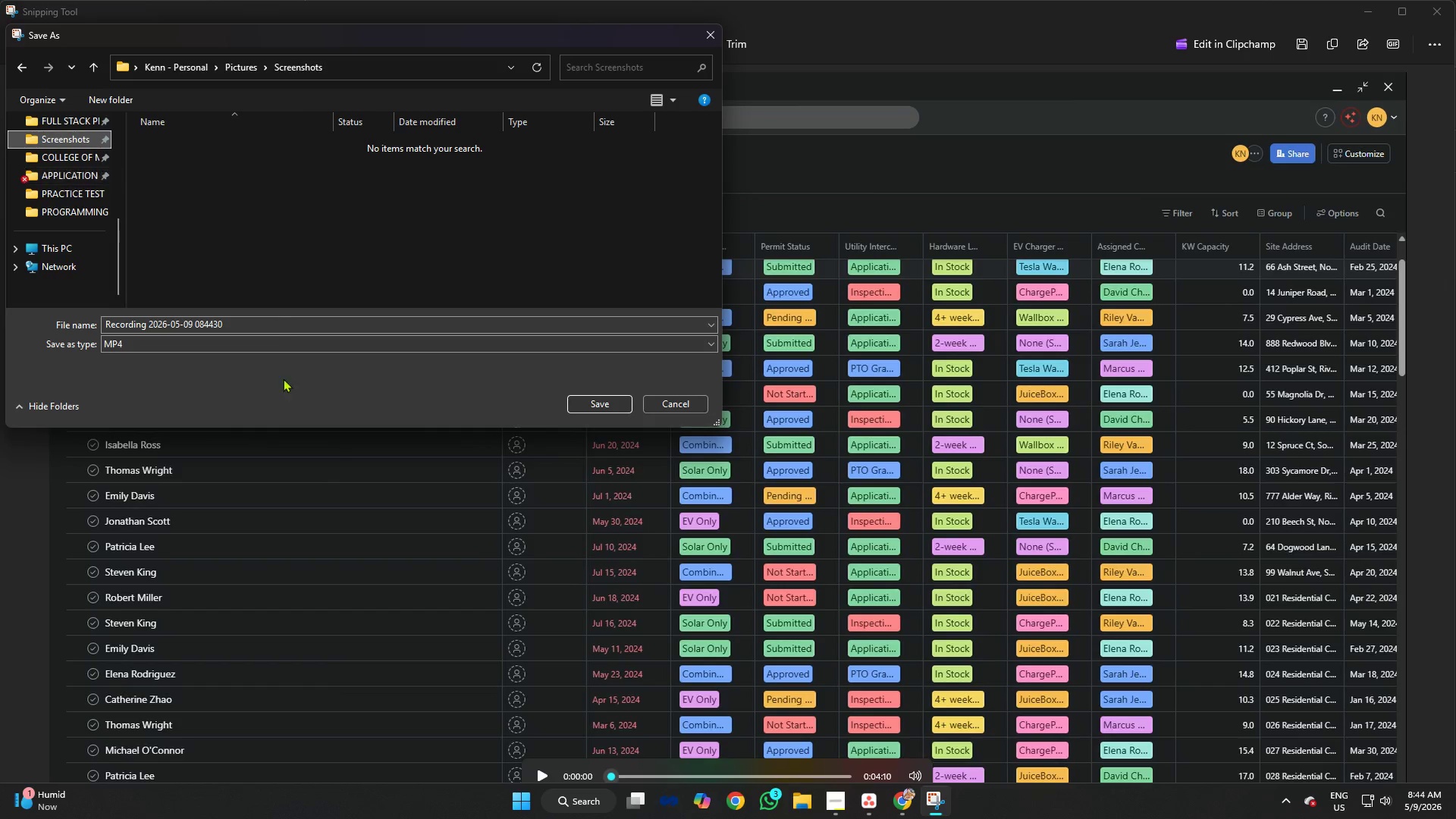 
left_click([275, 315])
 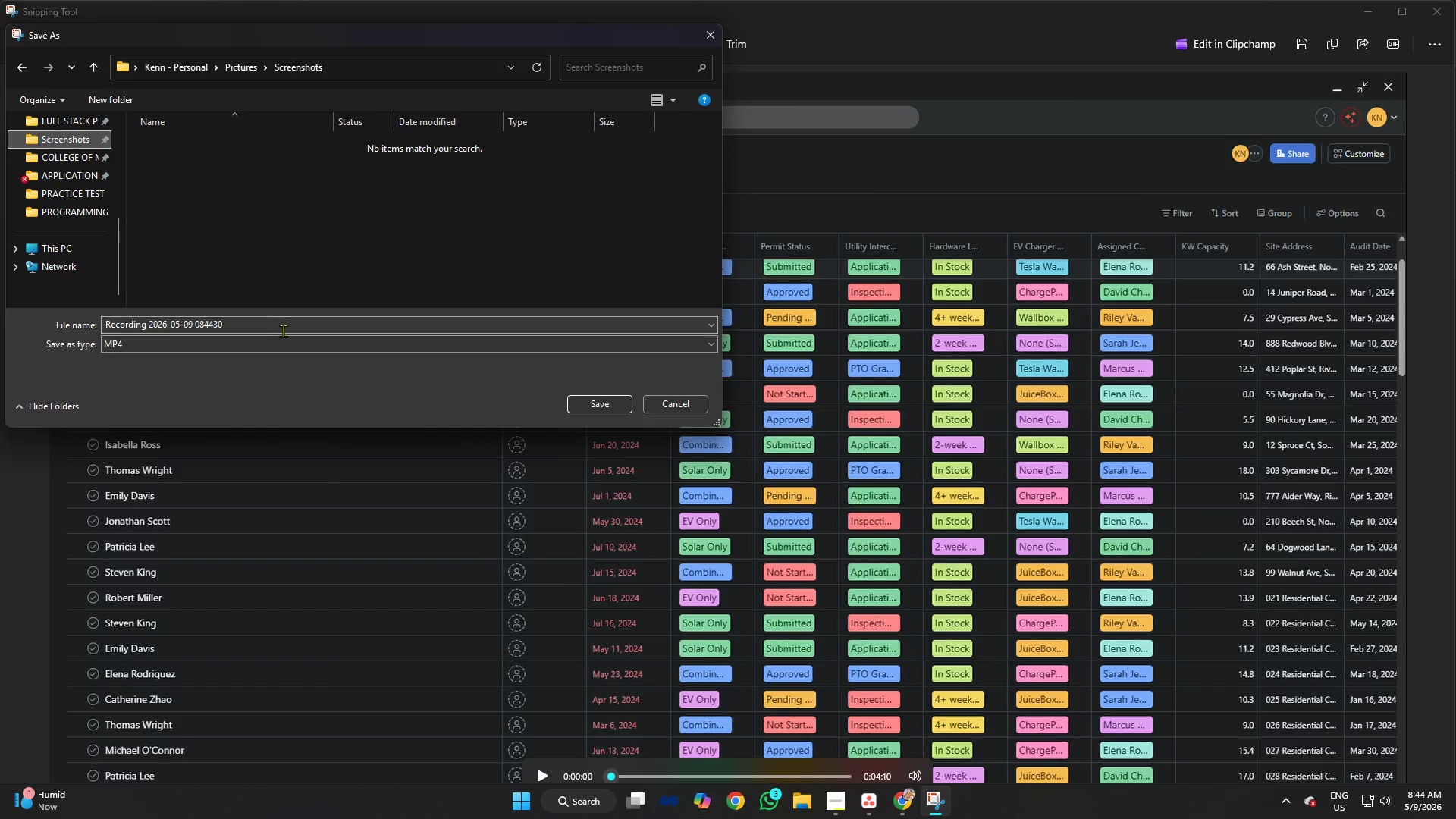 
left_click([283, 331])
 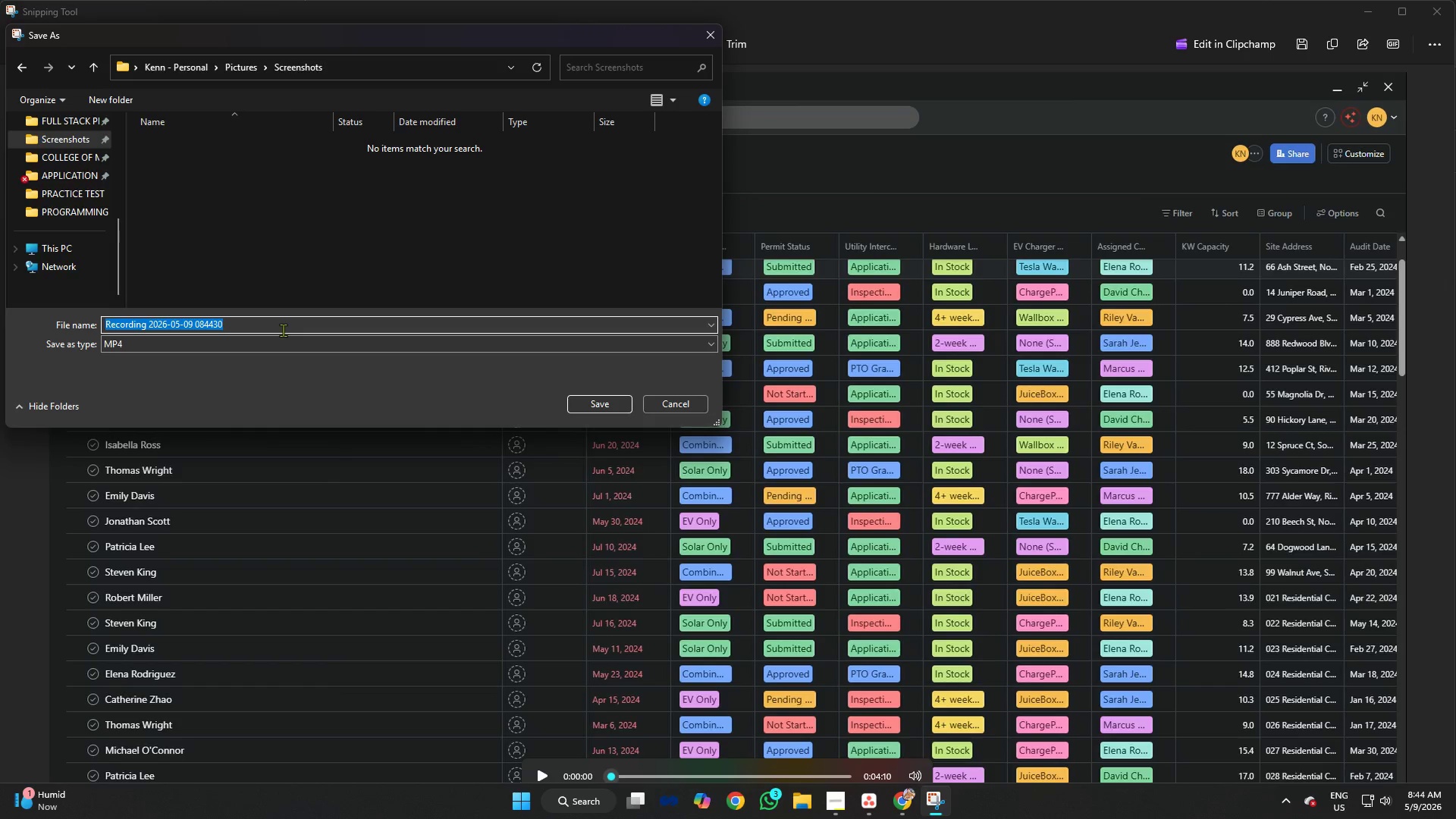 
type(Asana S)
key(Backspace)
type(Screen Recording Propject )
key(Backspace)
key(Backspace)
key(Backspace)
key(Backspace)
key(Backspace)
key(Backspace)
key(Backspace)
type(oject Walkthrough Full View)
 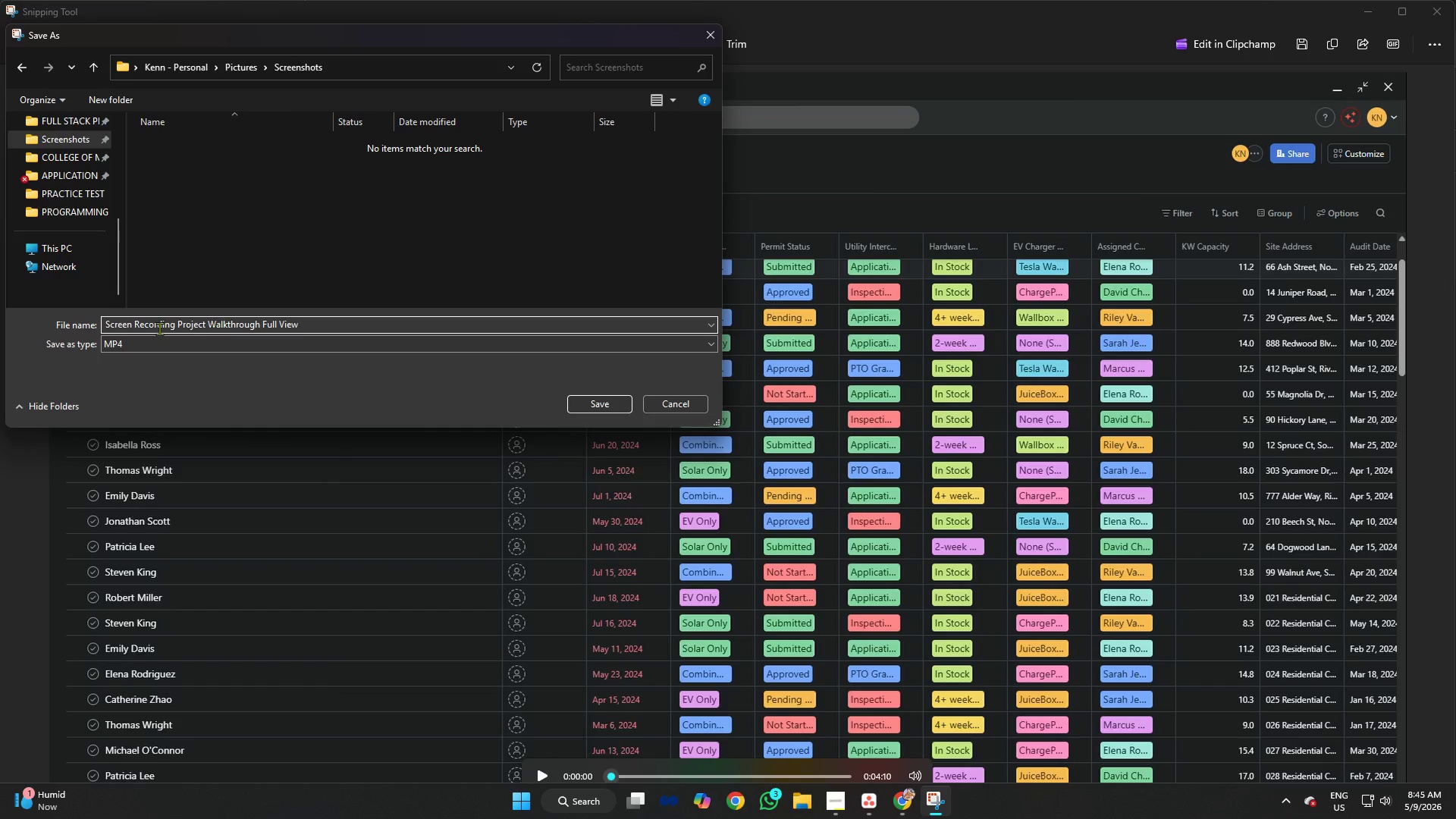 
left_click_drag(start_coordinate=[178, 324], to_coordinate=[95, 322])
 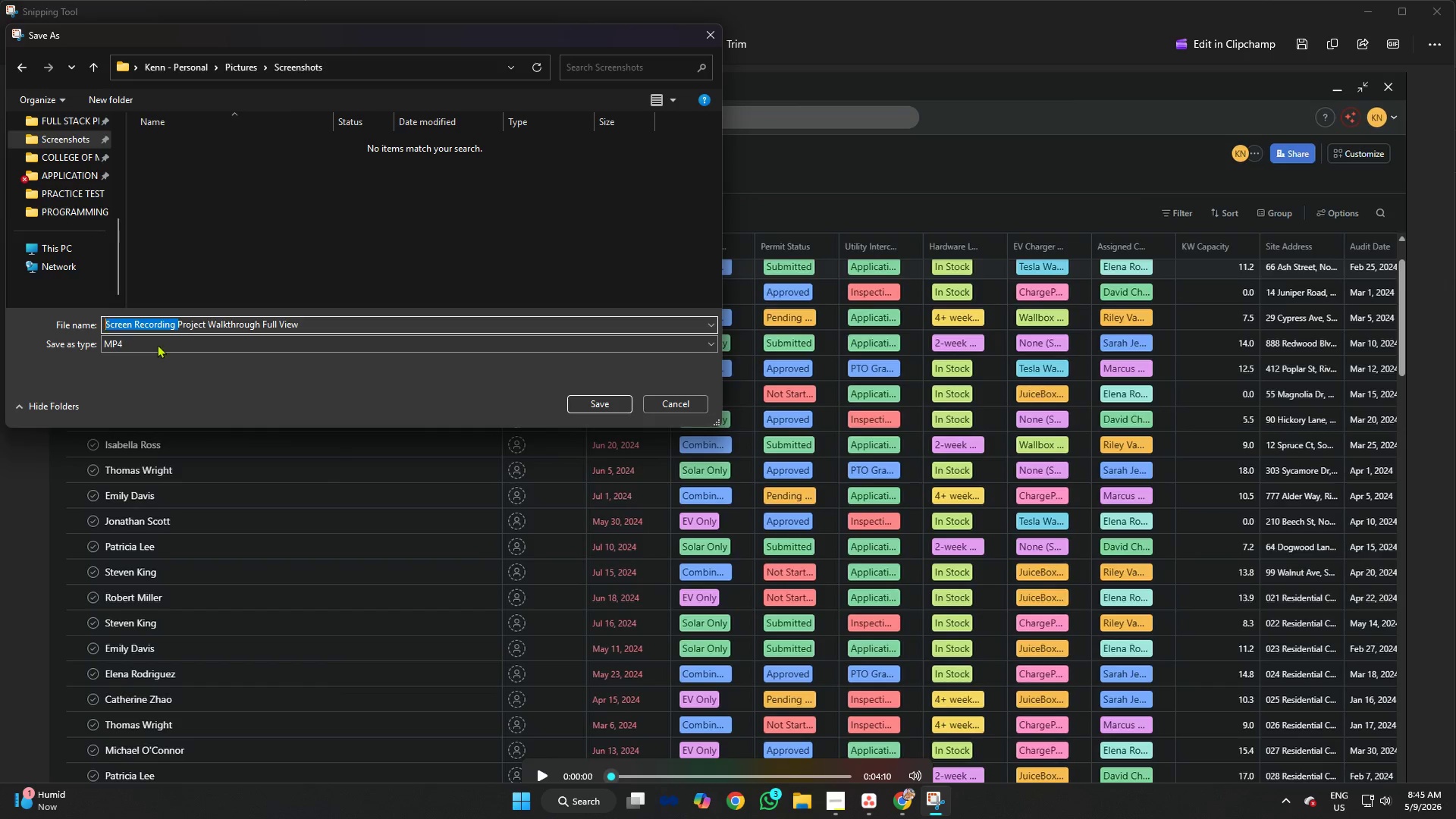 
key(Control+C)
 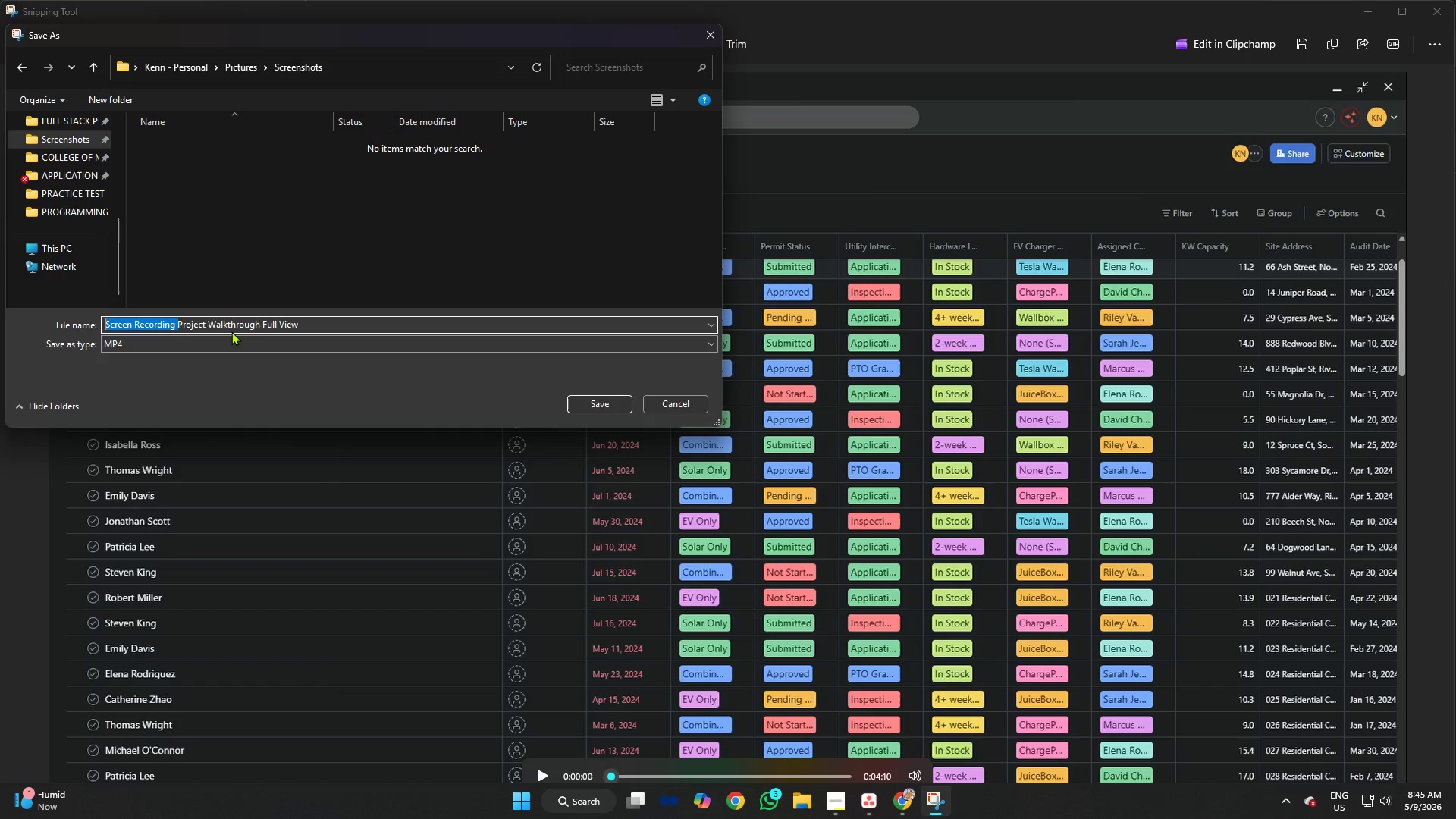 
key(Backspace)
 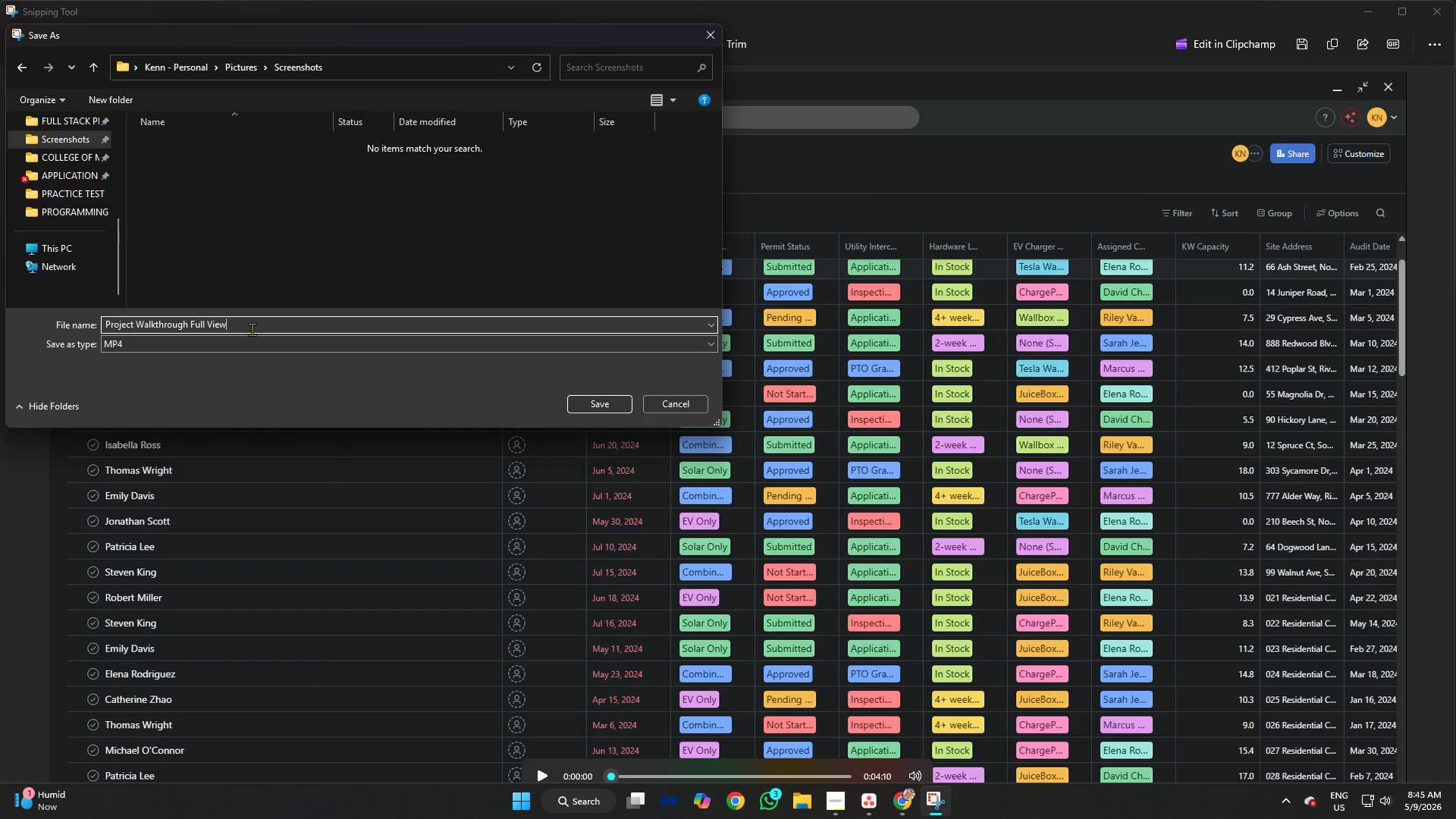 
key(Space)
 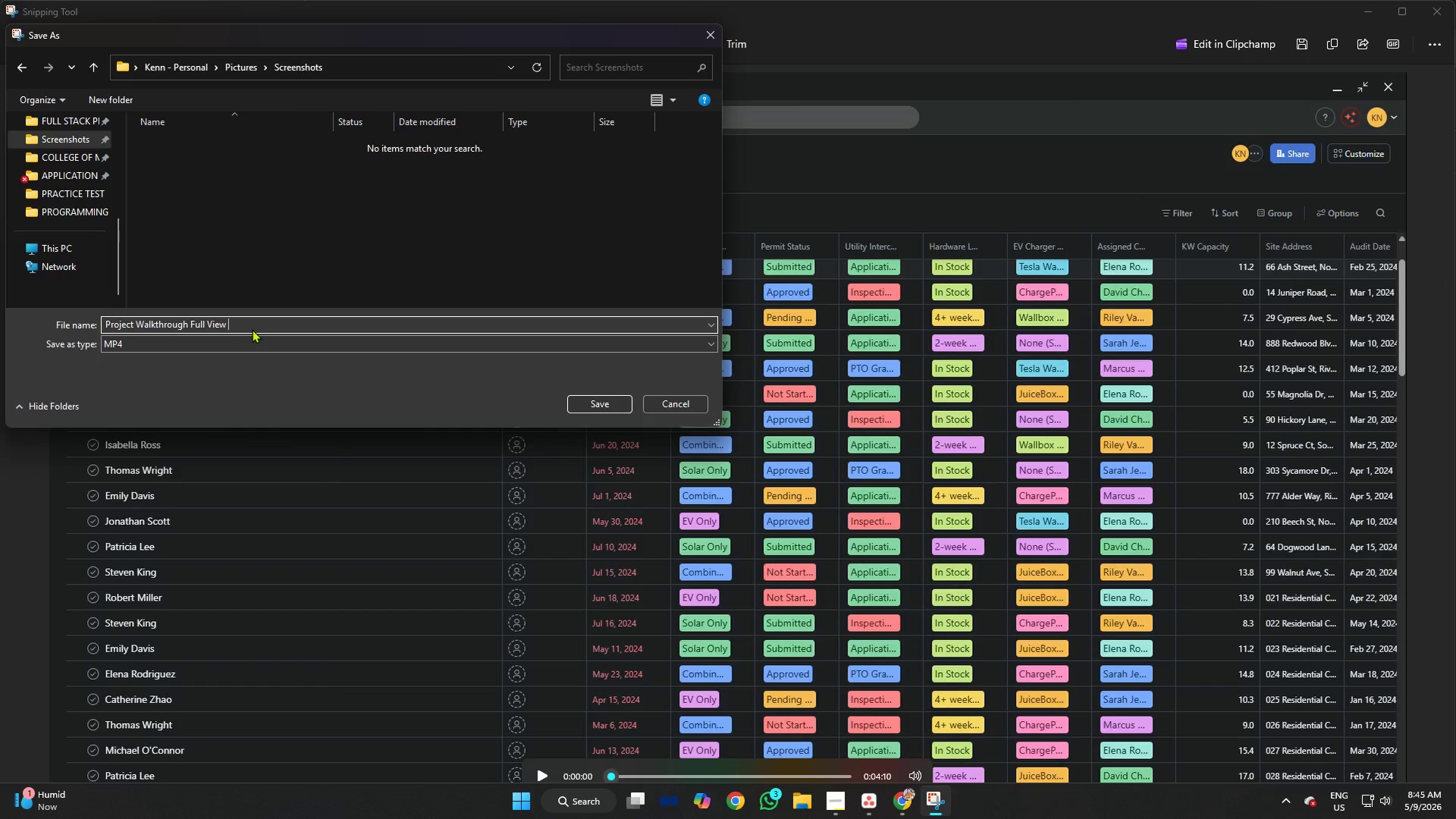 
key(Control+ControlLeft)
 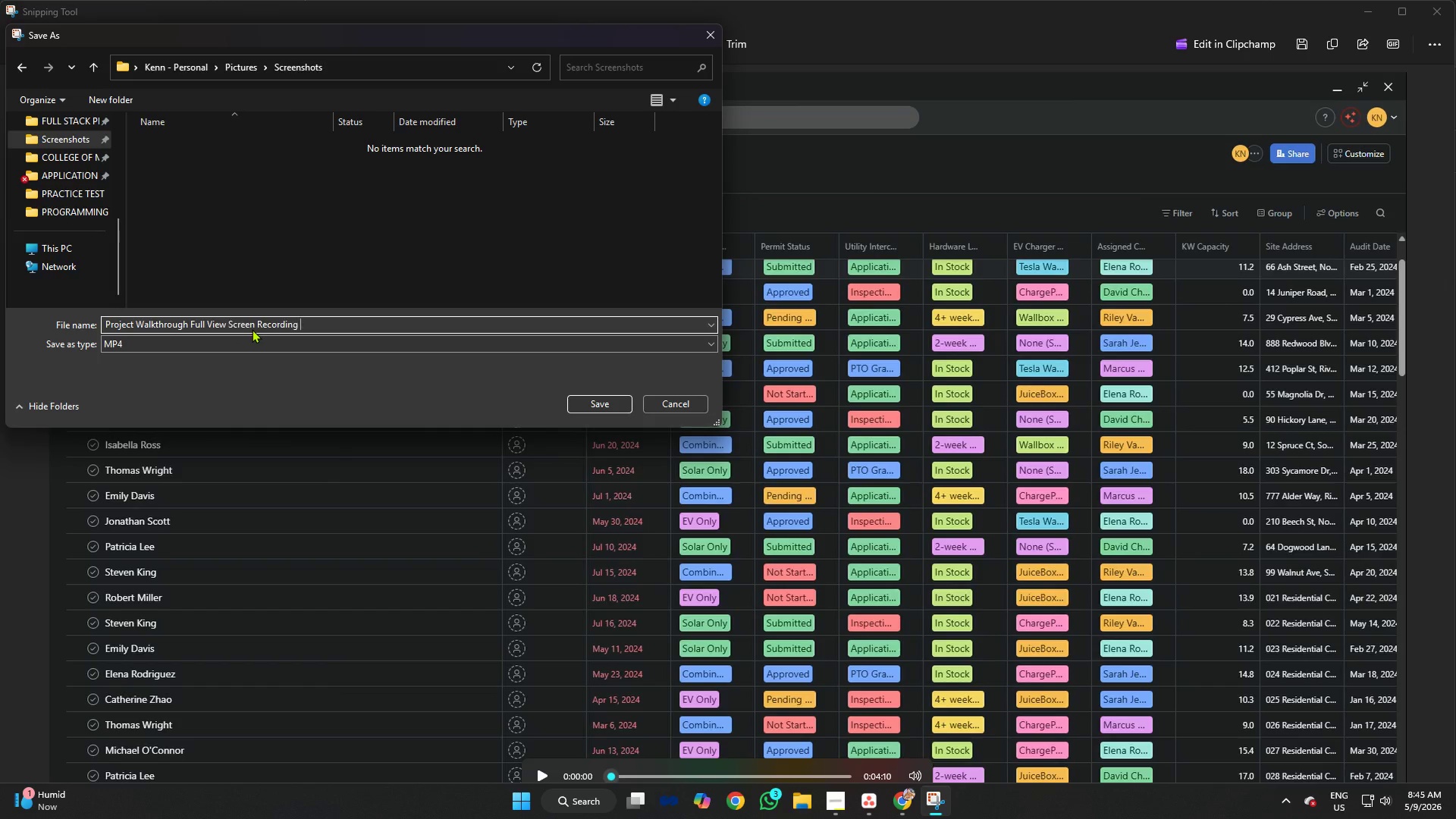 
key(Control+V)
 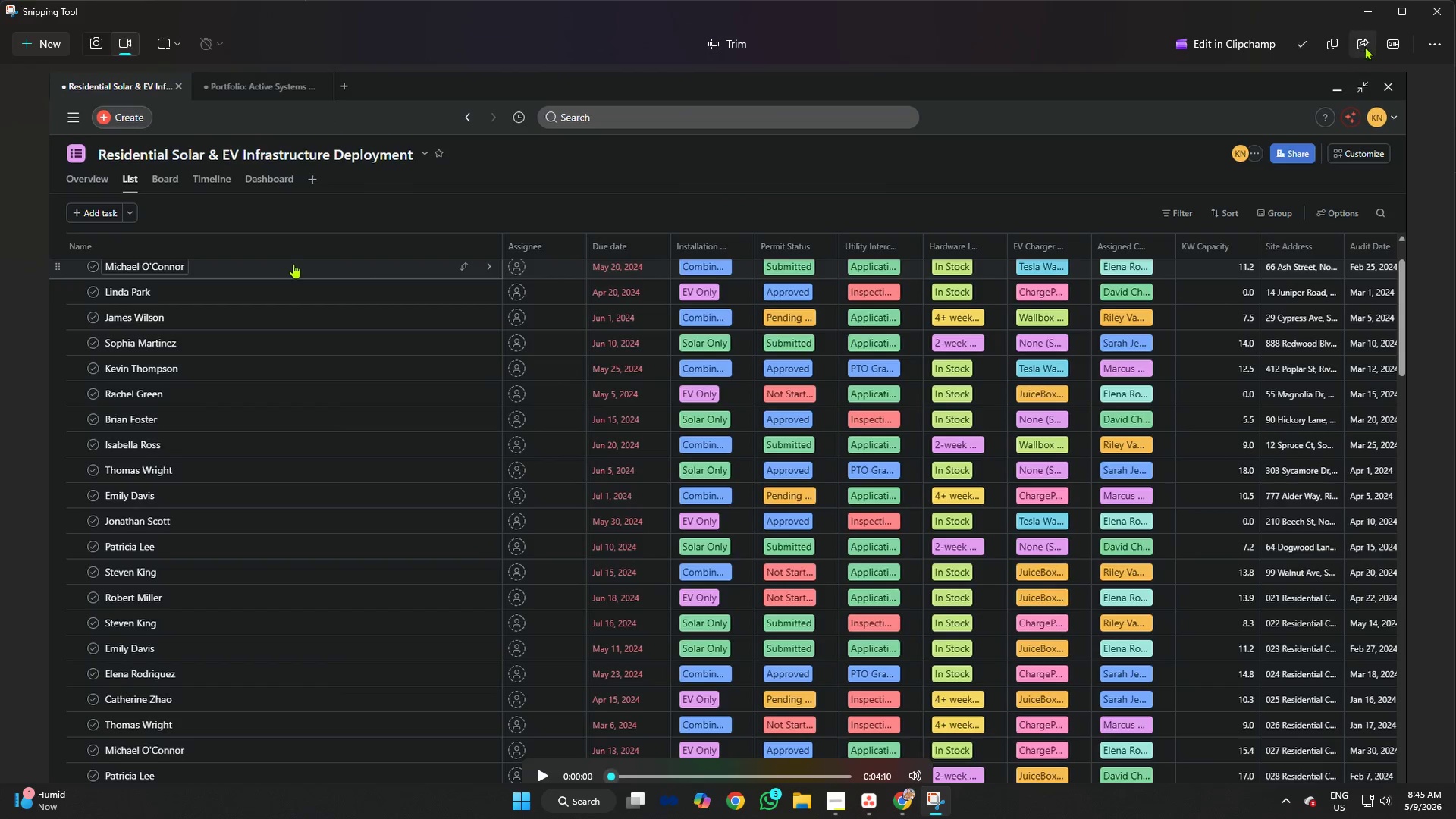 
left_click([1434, 13])
 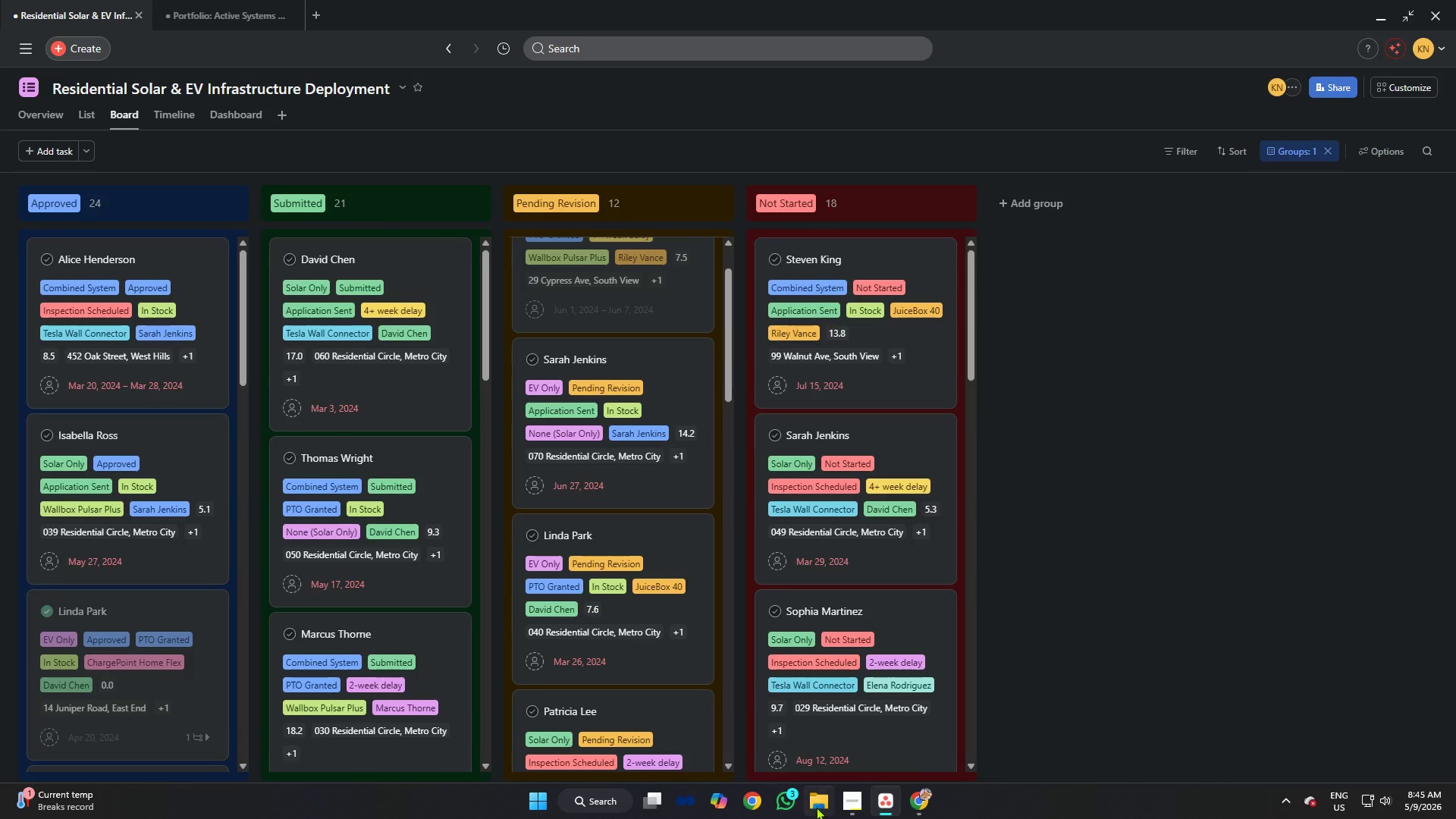 
left_click([847, 801])